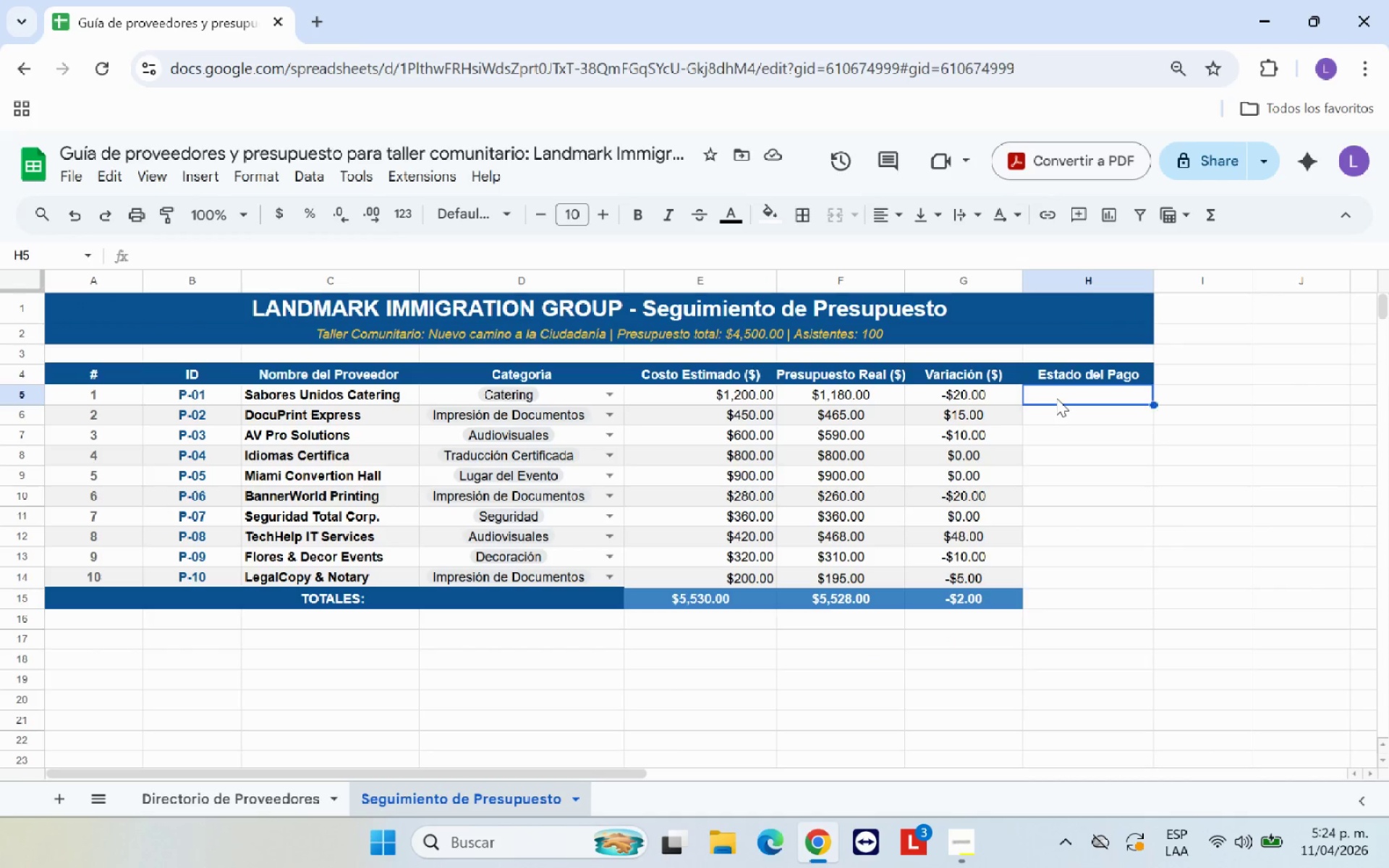 
key(Control+V)
 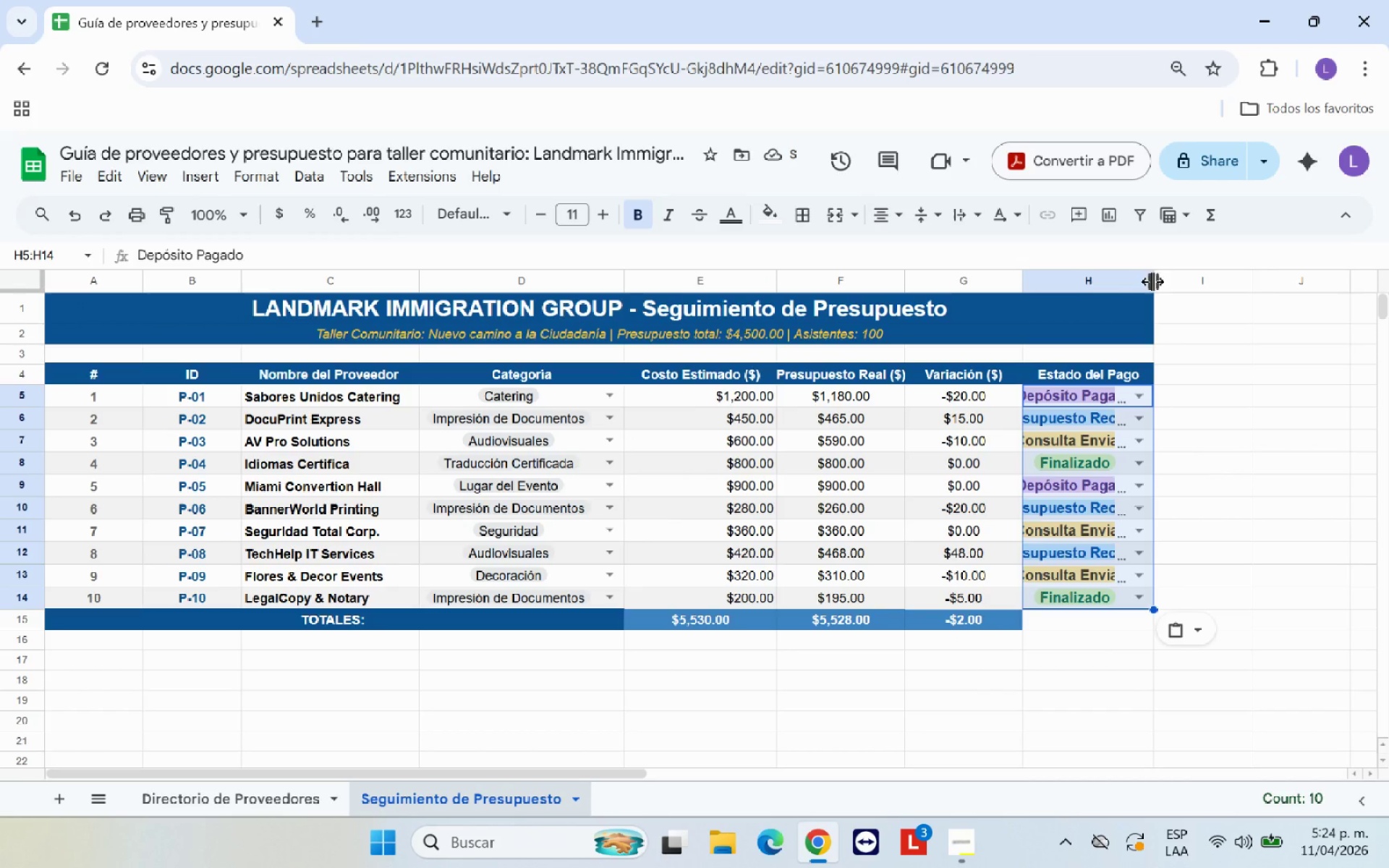 
left_click([1197, 625])
 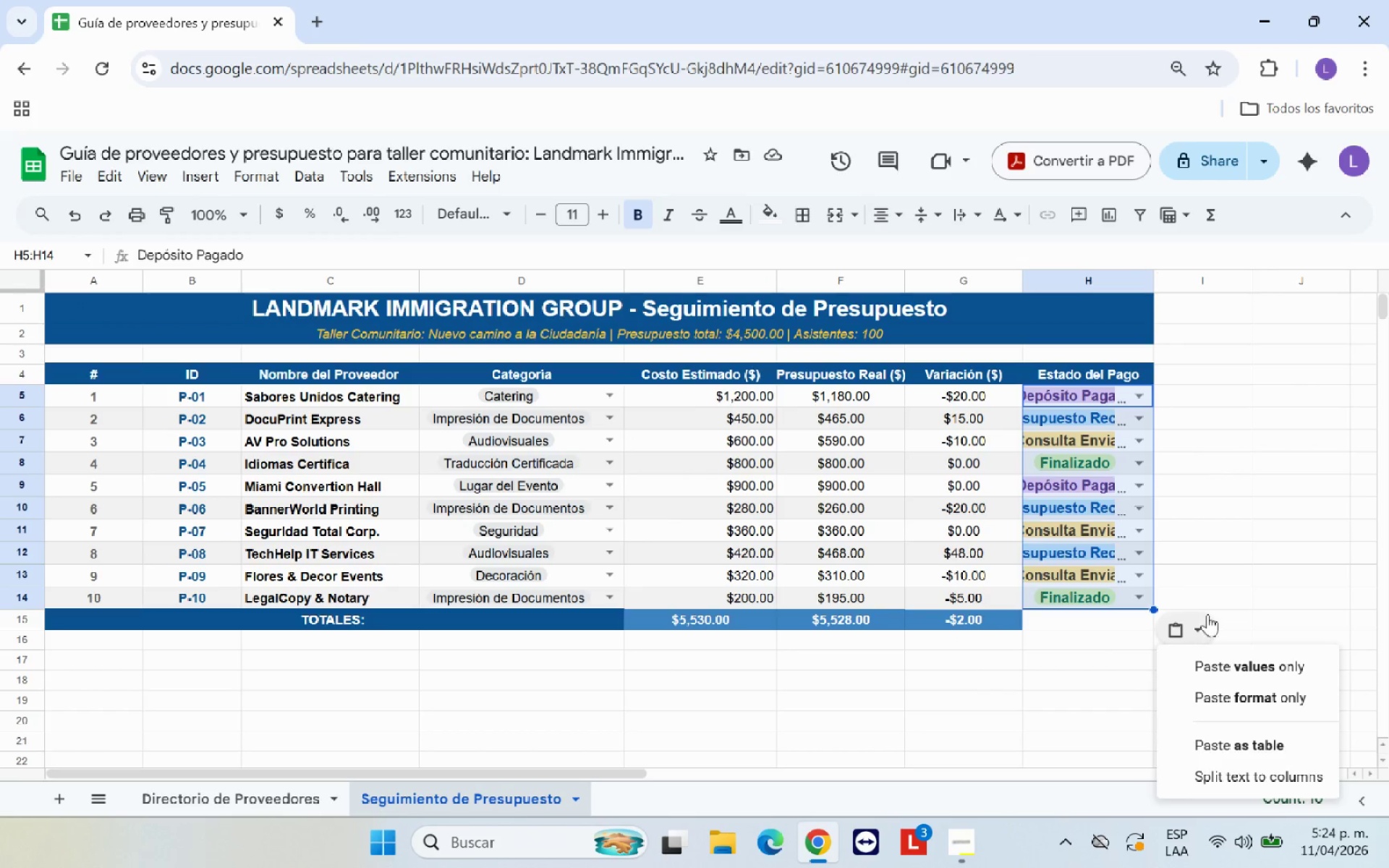 
left_click([1239, 527])
 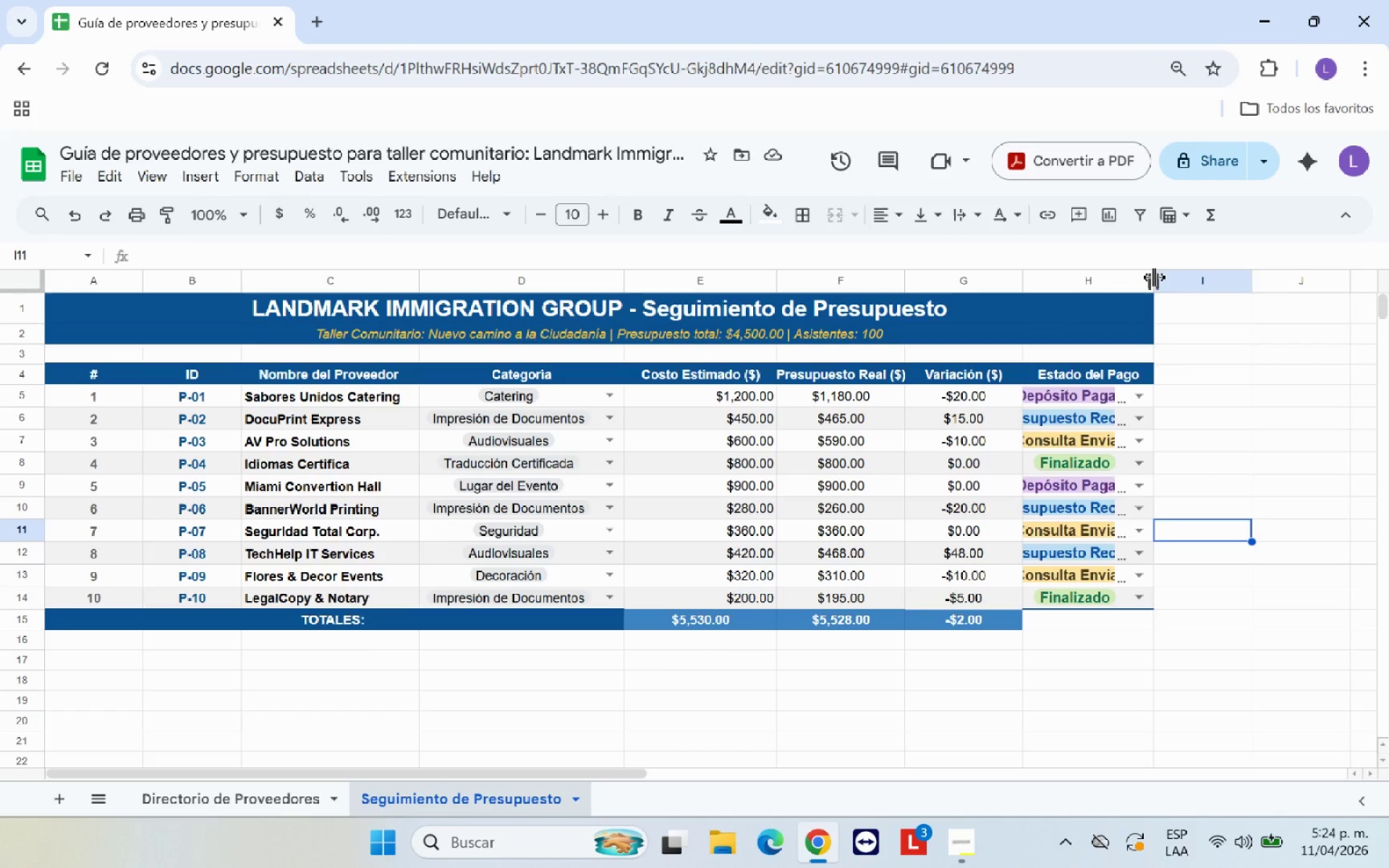 
left_click_drag(start_coordinate=[1152, 277], to_coordinate=[1182, 281])
 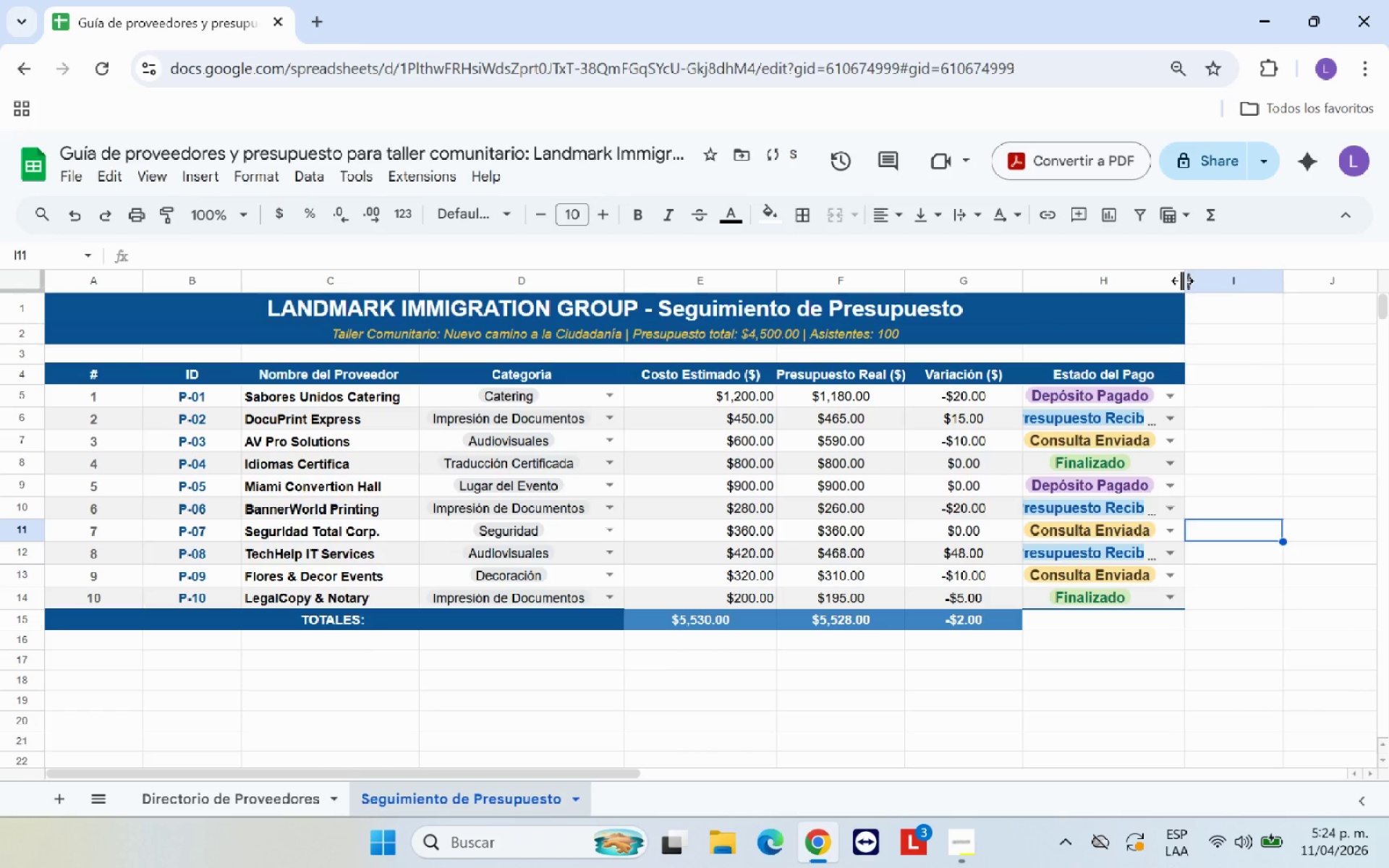 
left_click_drag(start_coordinate=[1182, 281], to_coordinate=[1208, 285])
 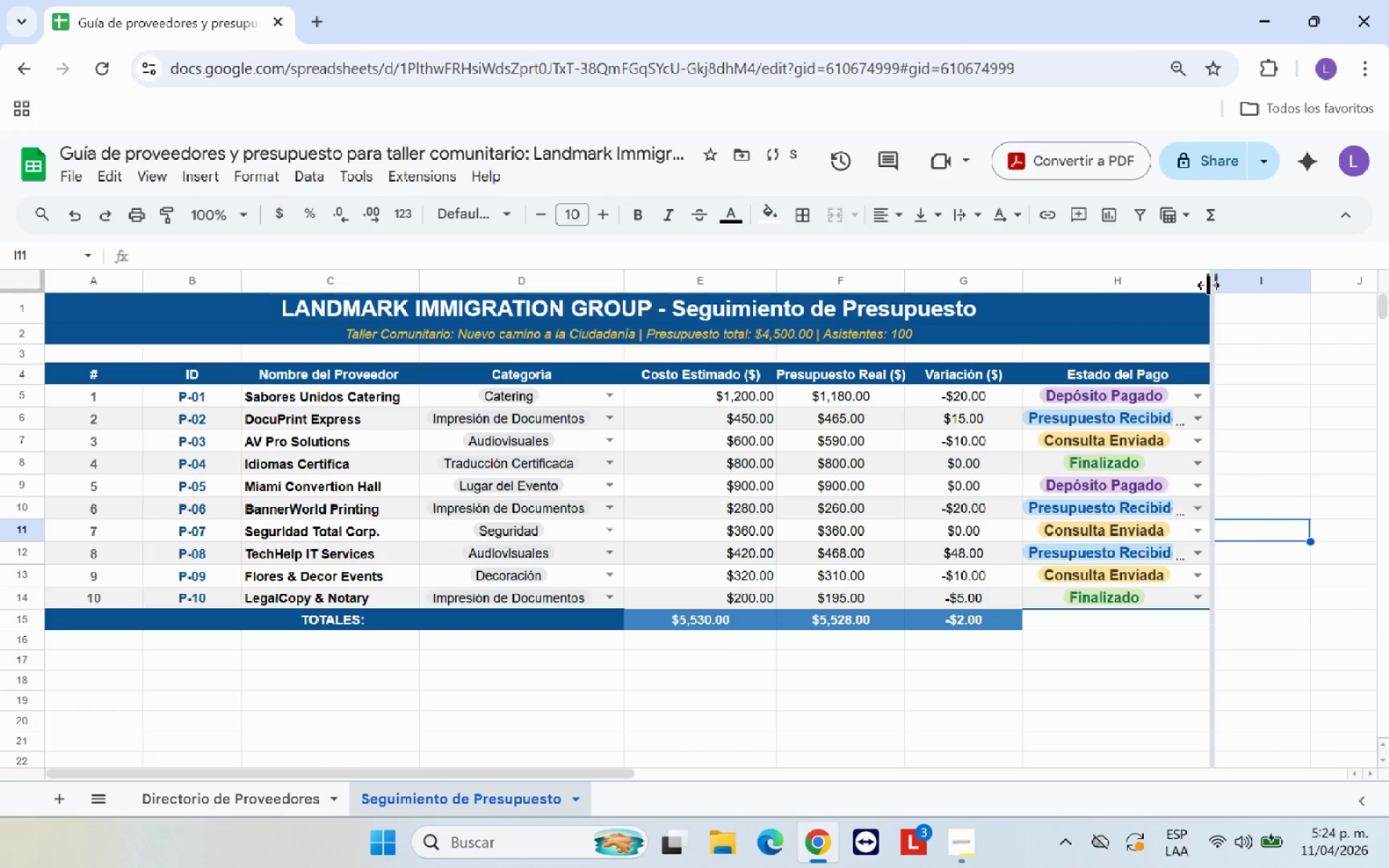 
left_click_drag(start_coordinate=[1208, 285], to_coordinate=[1231, 286])
 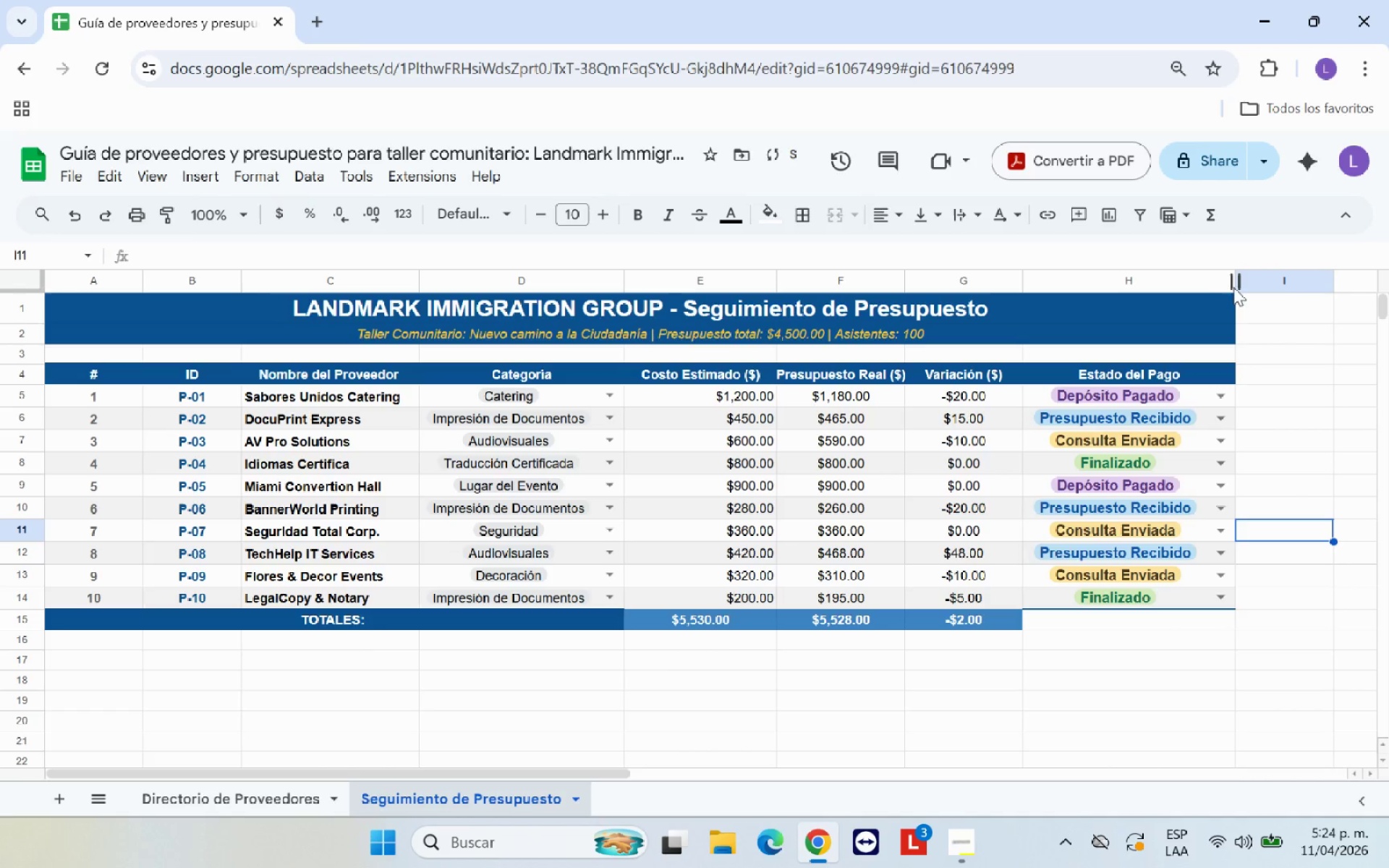 
left_click_drag(start_coordinate=[1234, 284], to_coordinate=[1245, 282])
 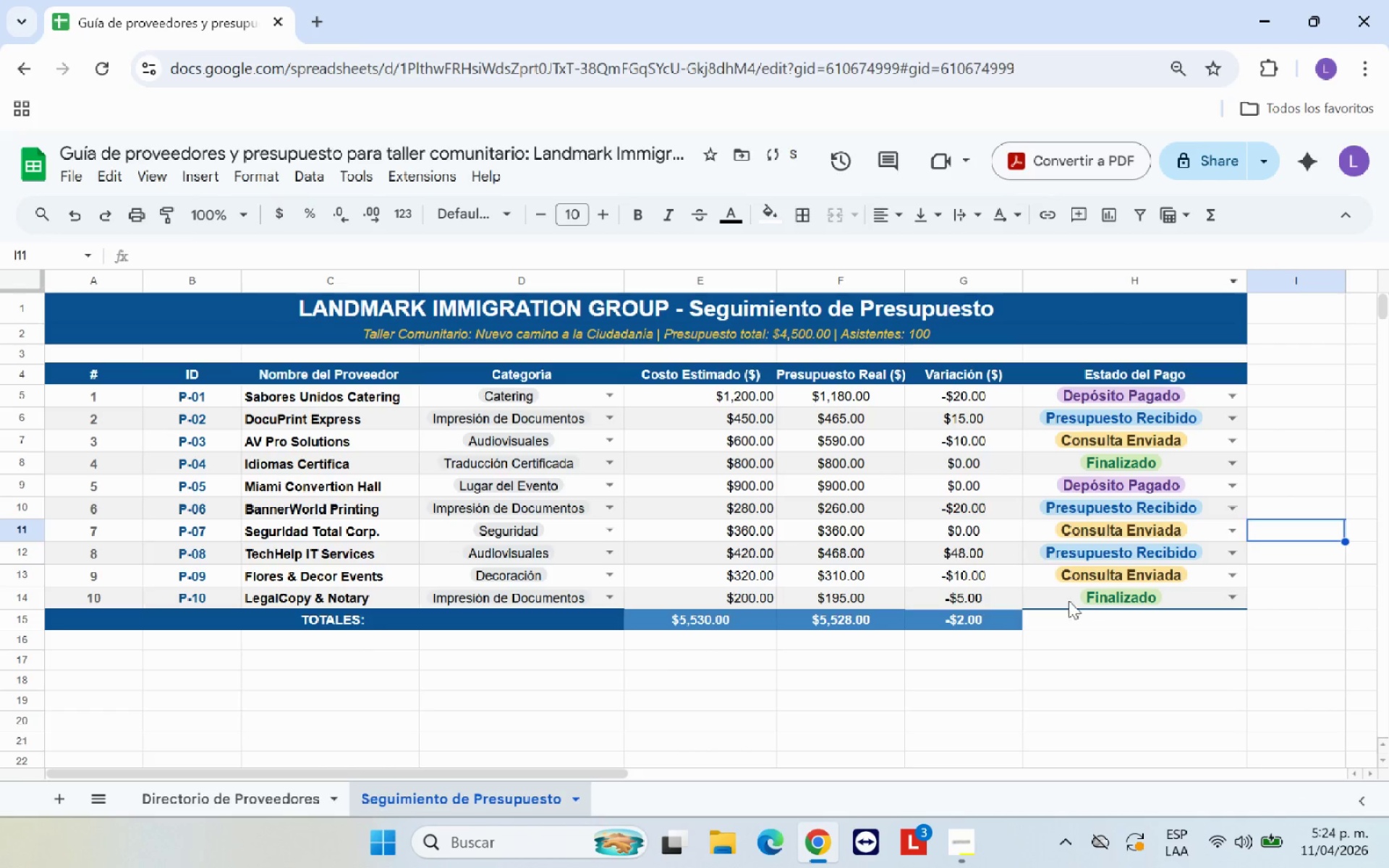 
left_click([1054, 597])
 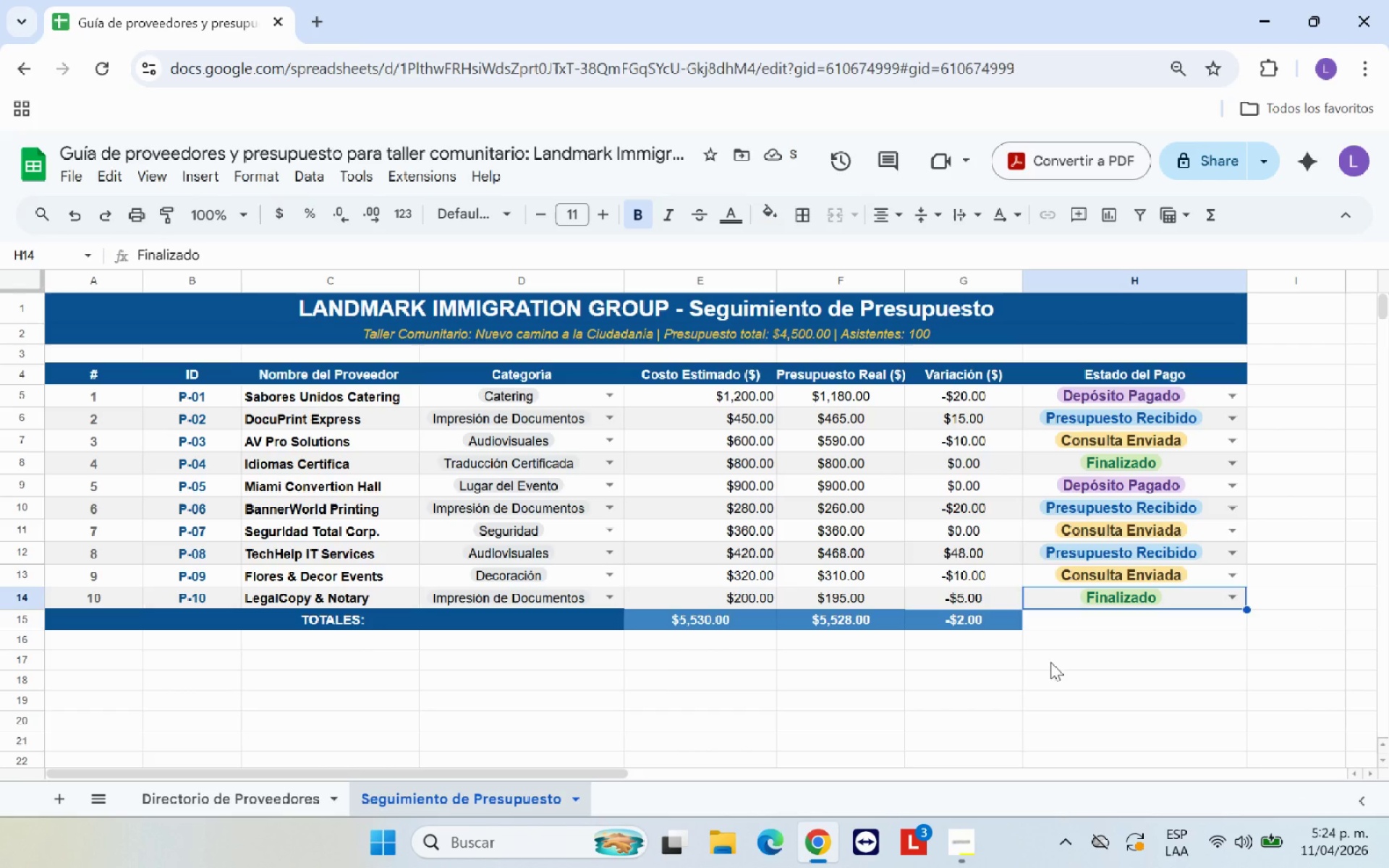 
left_click([1050, 685])
 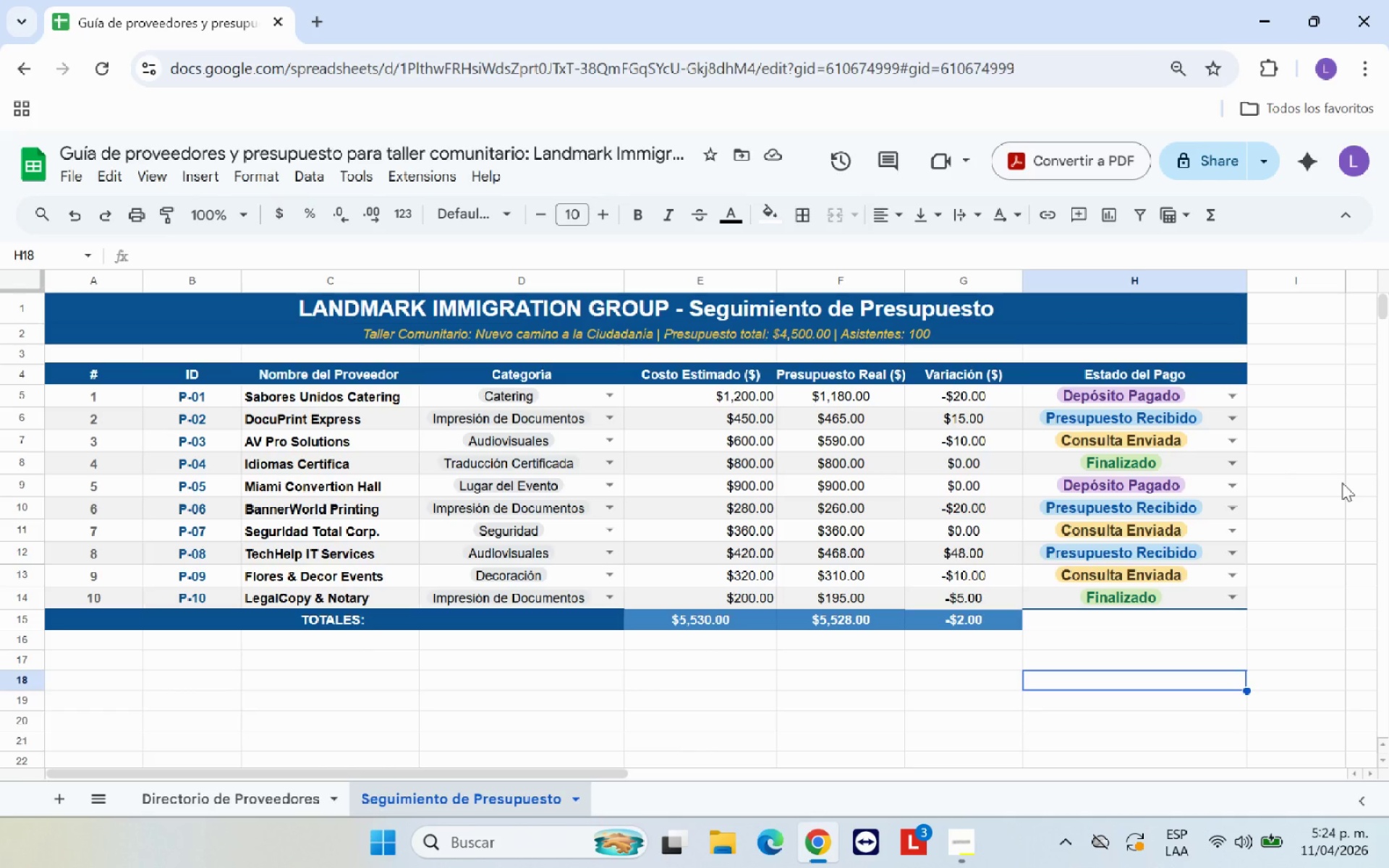 
wait(5.11)
 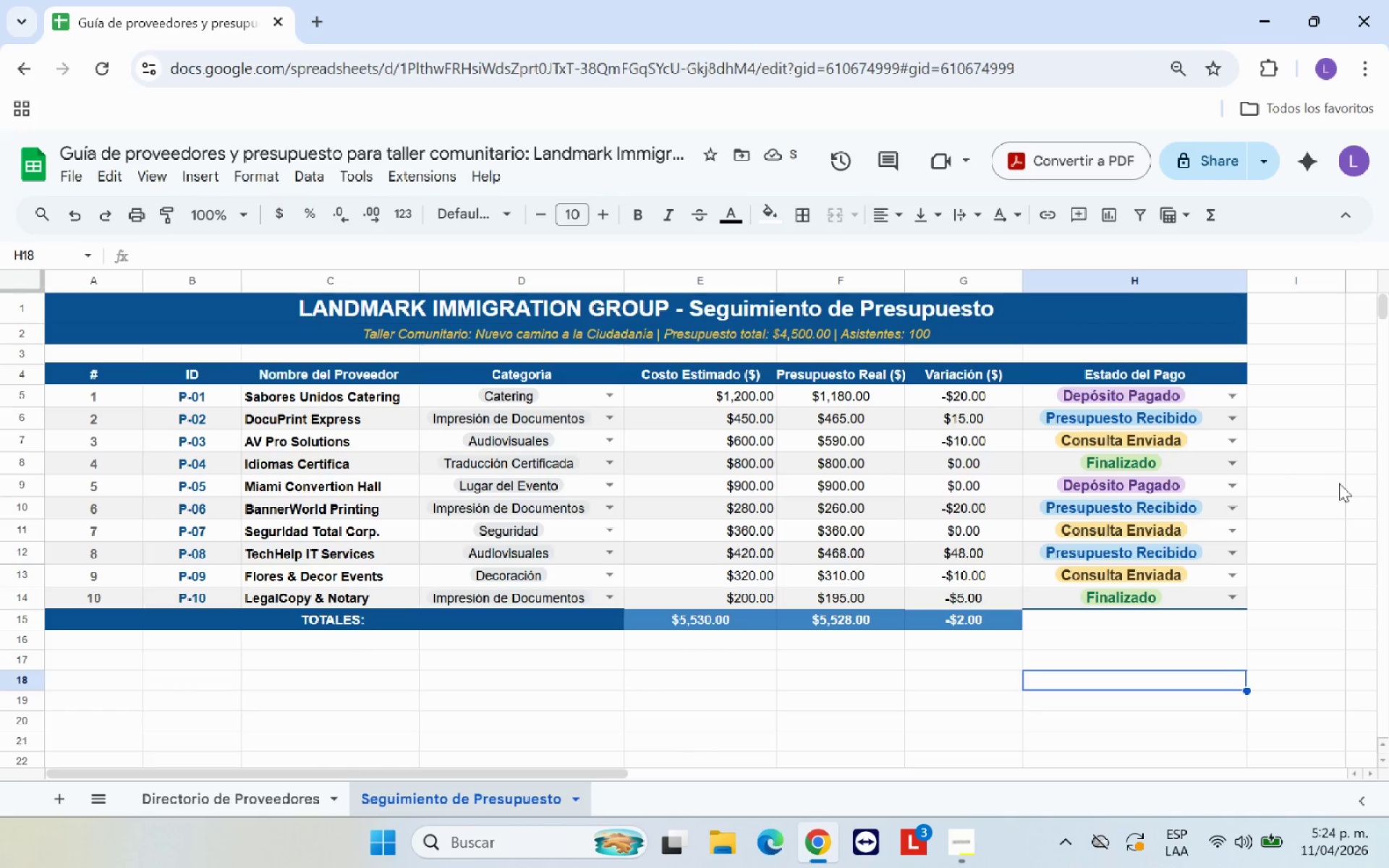 
left_click([1220, 398])
 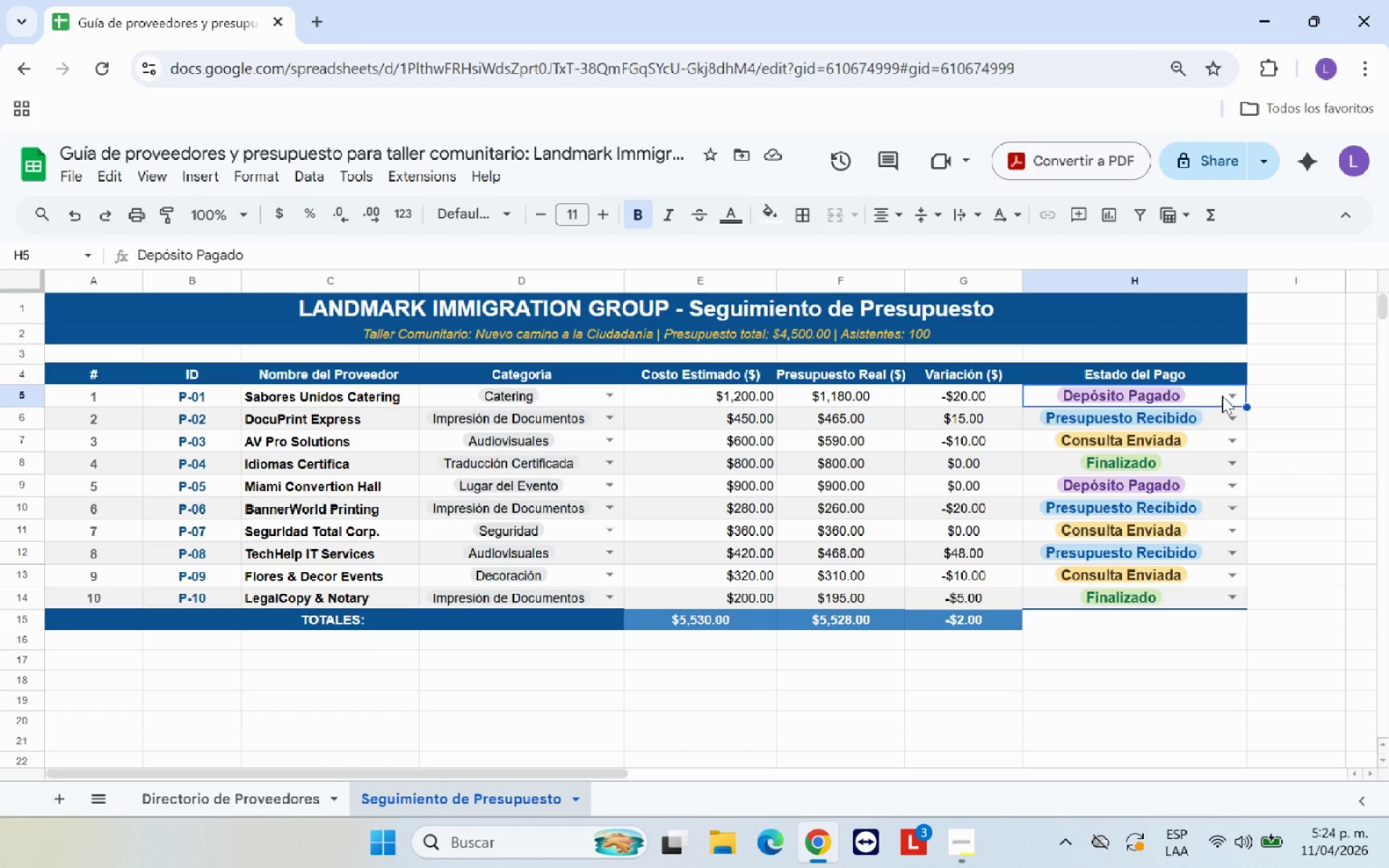 
left_click([1232, 394])
 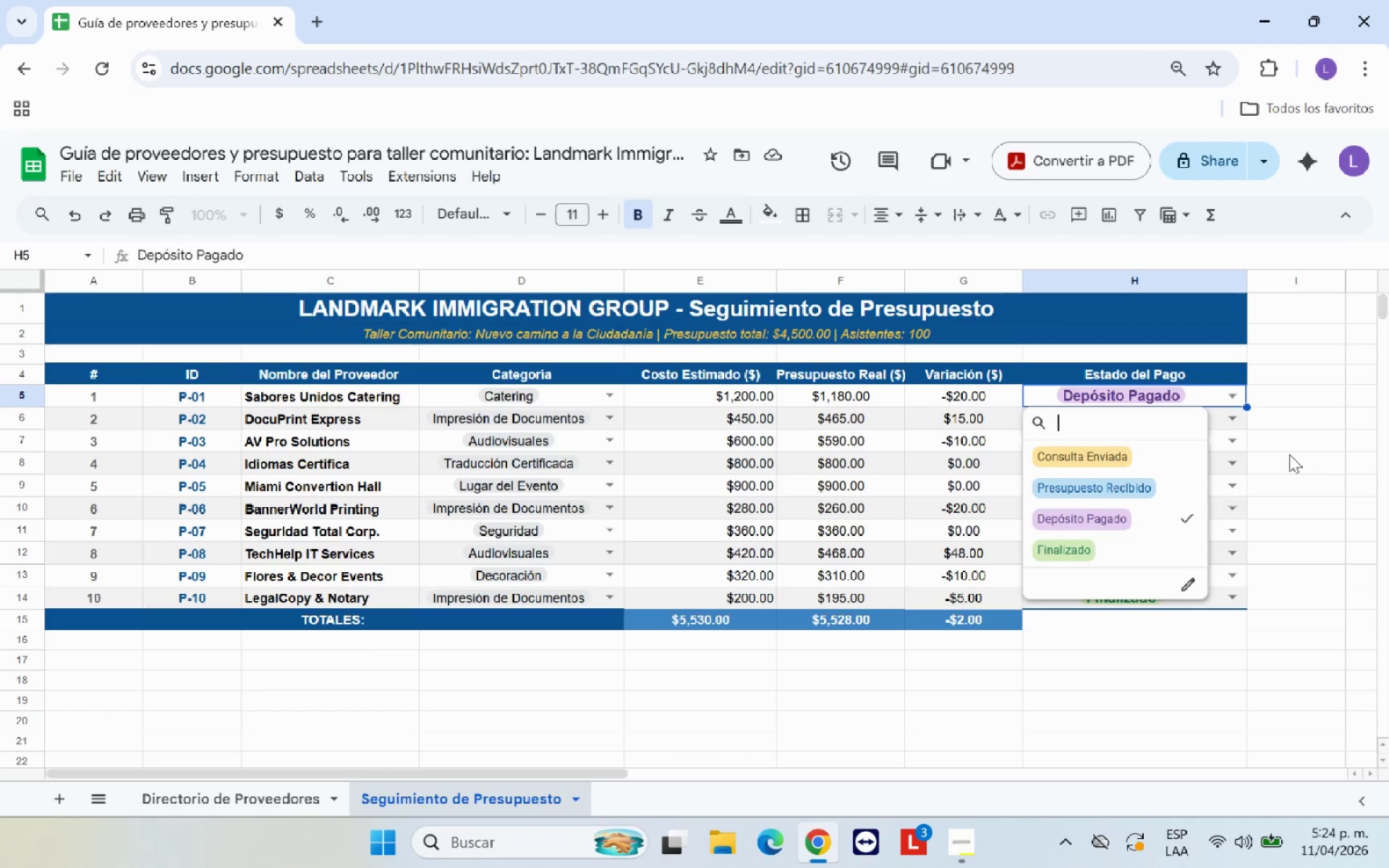 
left_click([1289, 454])
 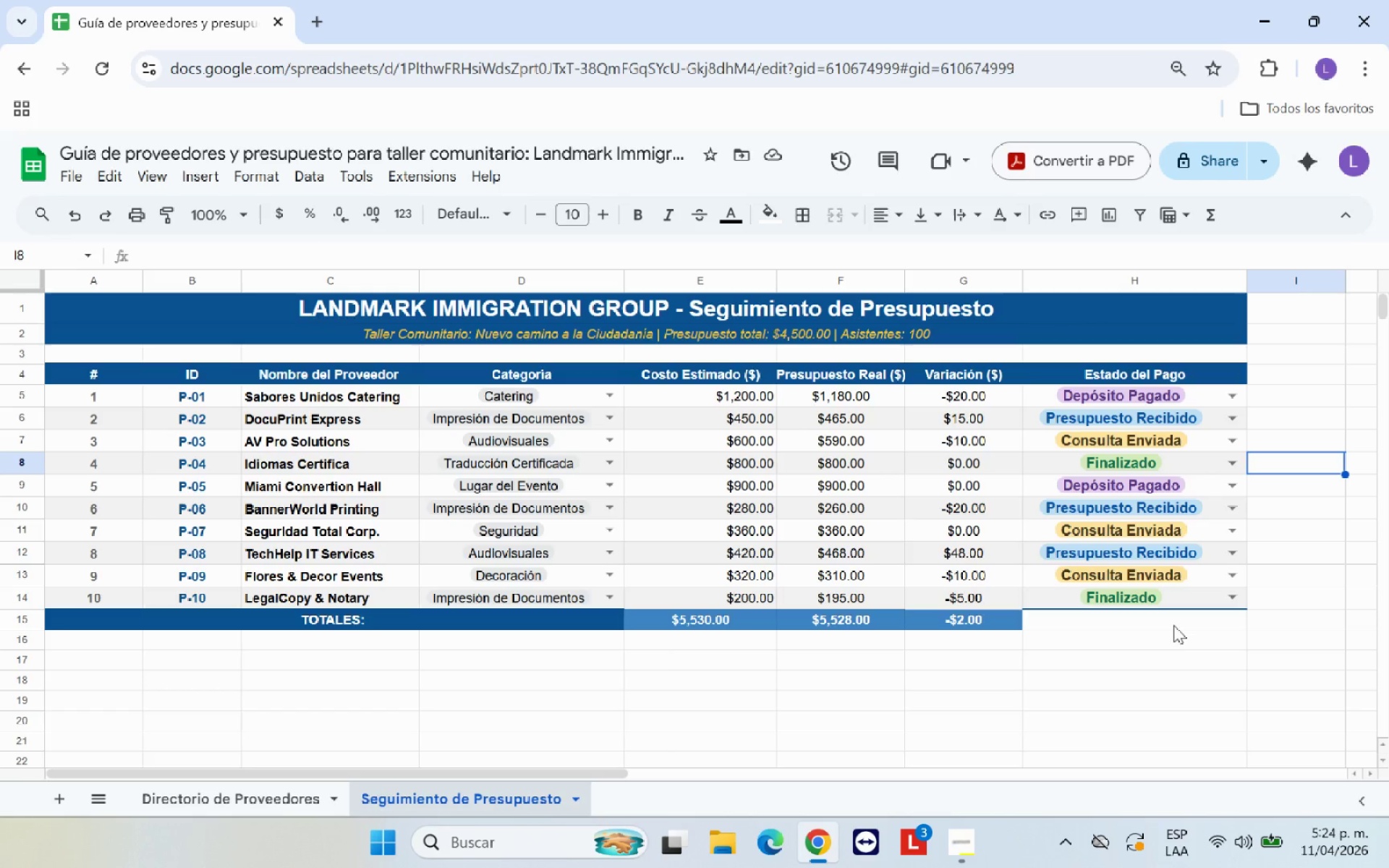 
wait(7.0)
 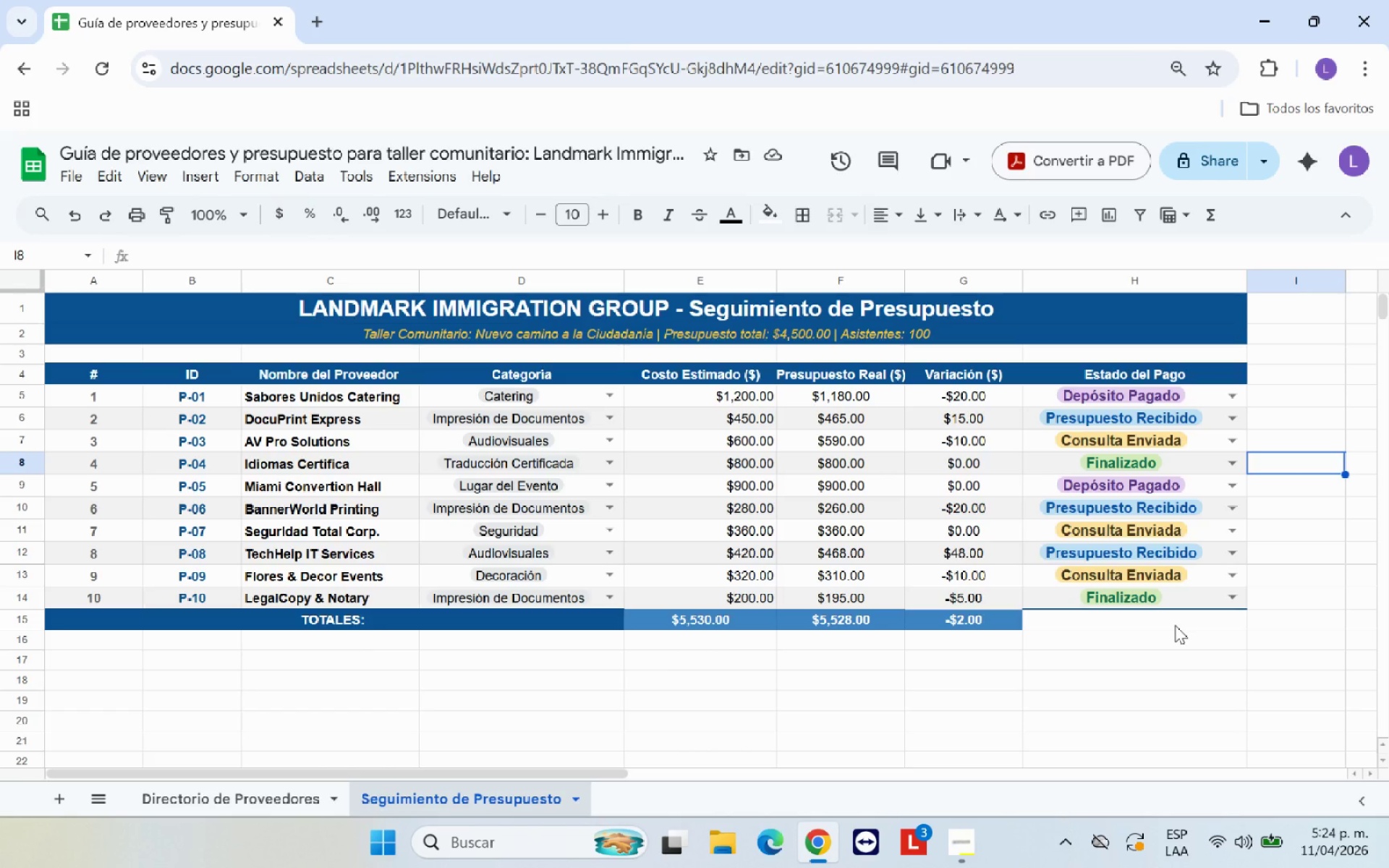 
left_click([1160, 631])
 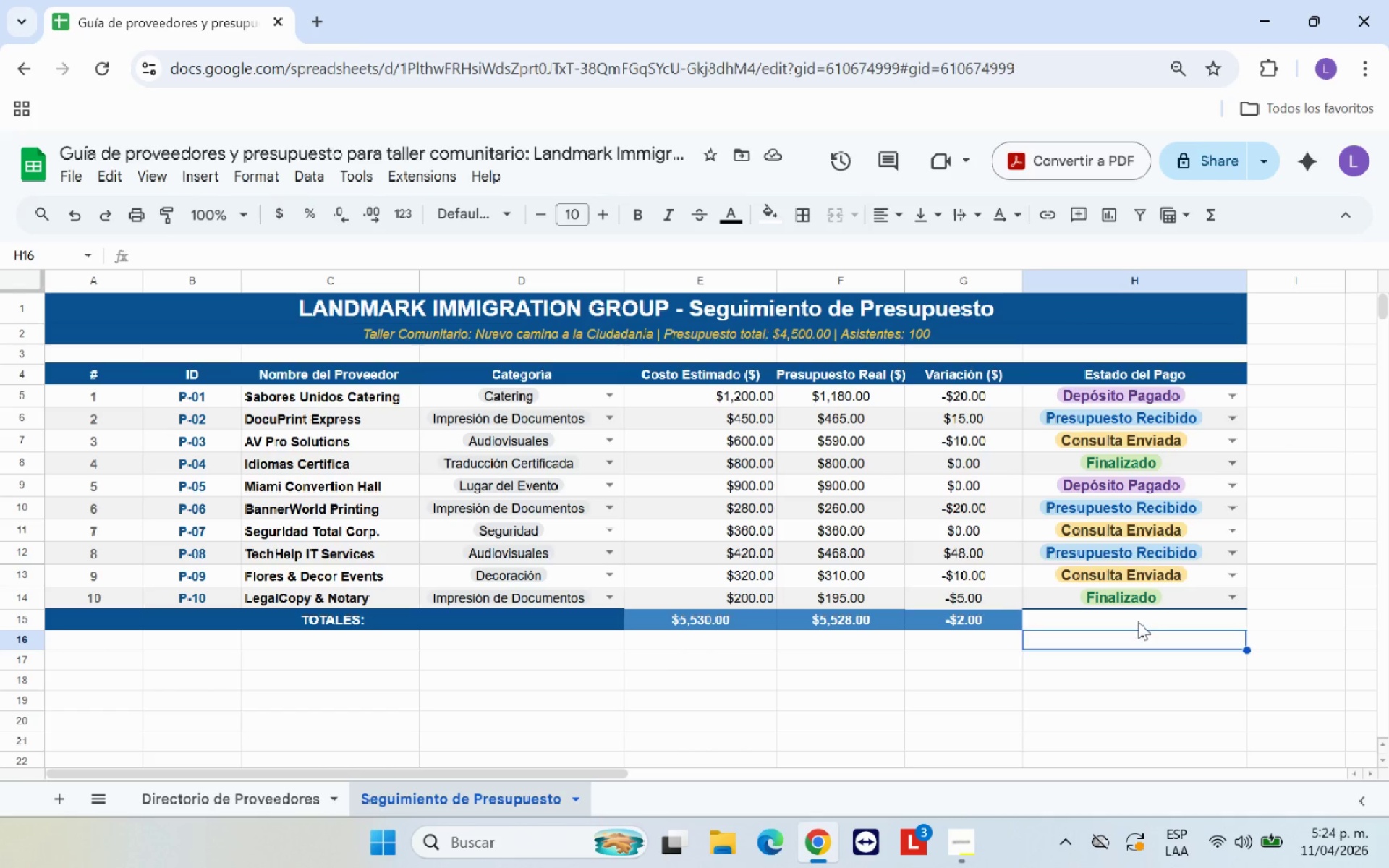 
left_click([1137, 621])
 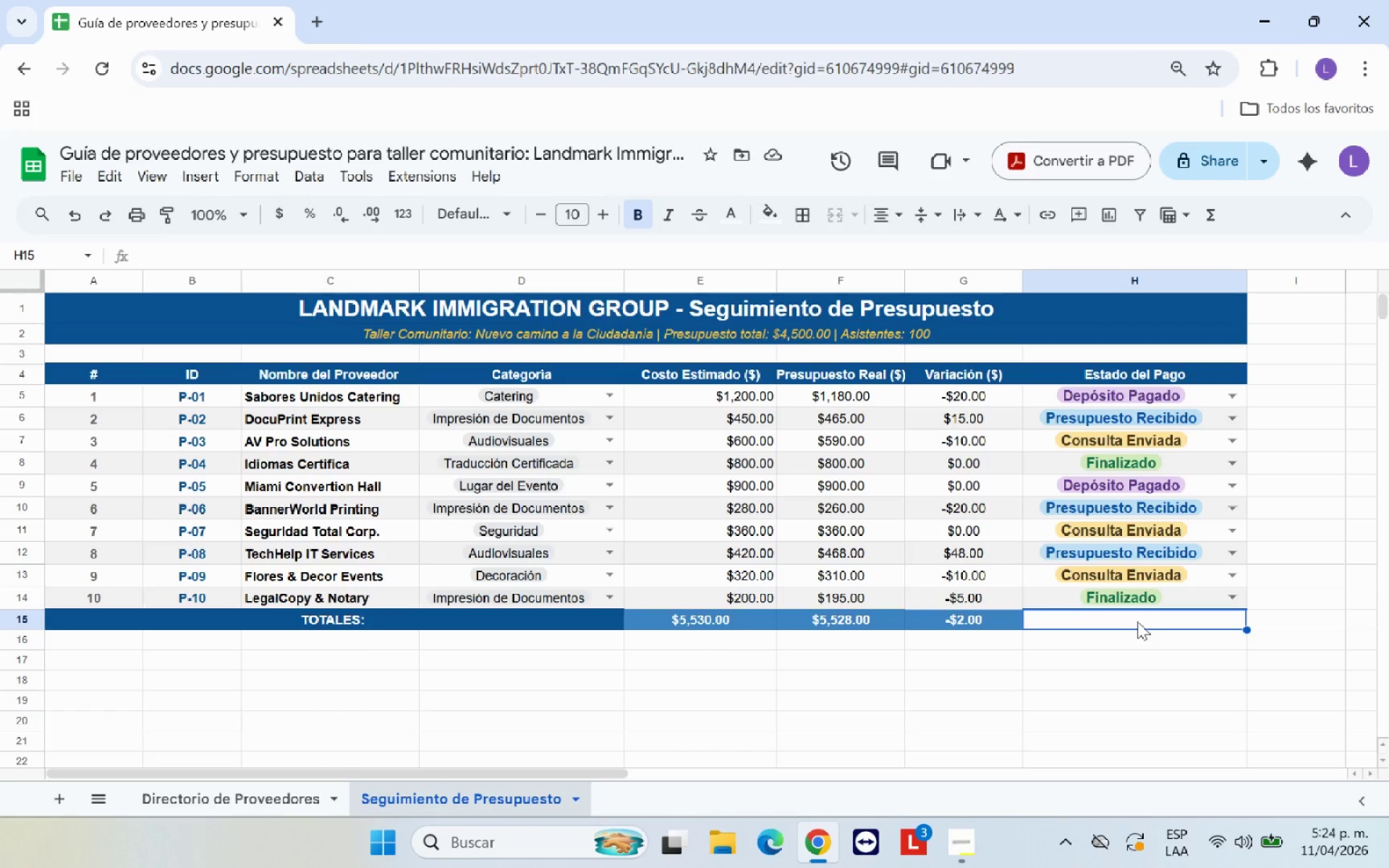 
left_click([1152, 655])
 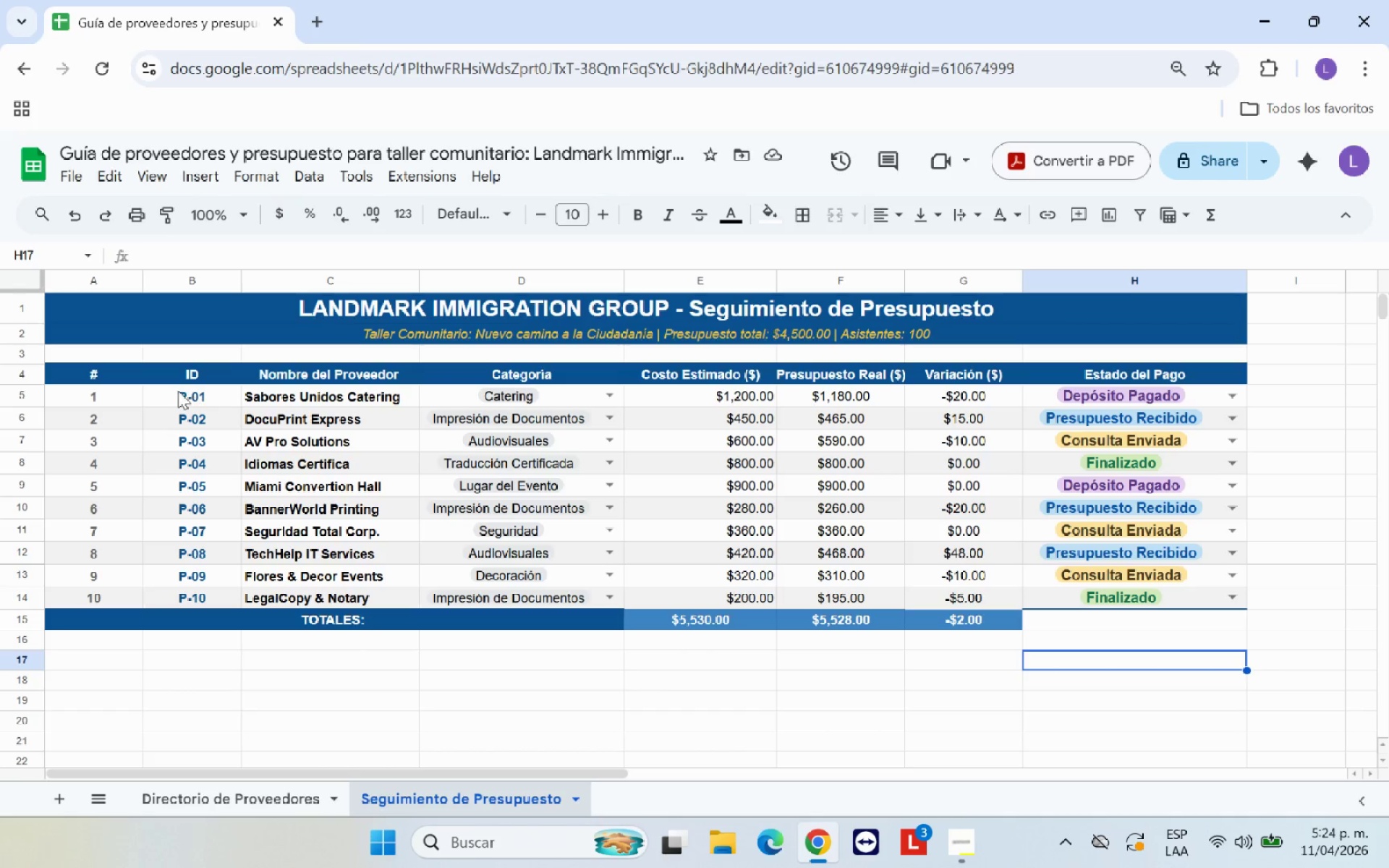 
left_click_drag(start_coordinate=[130, 393], to_coordinate=[1173, 590])
 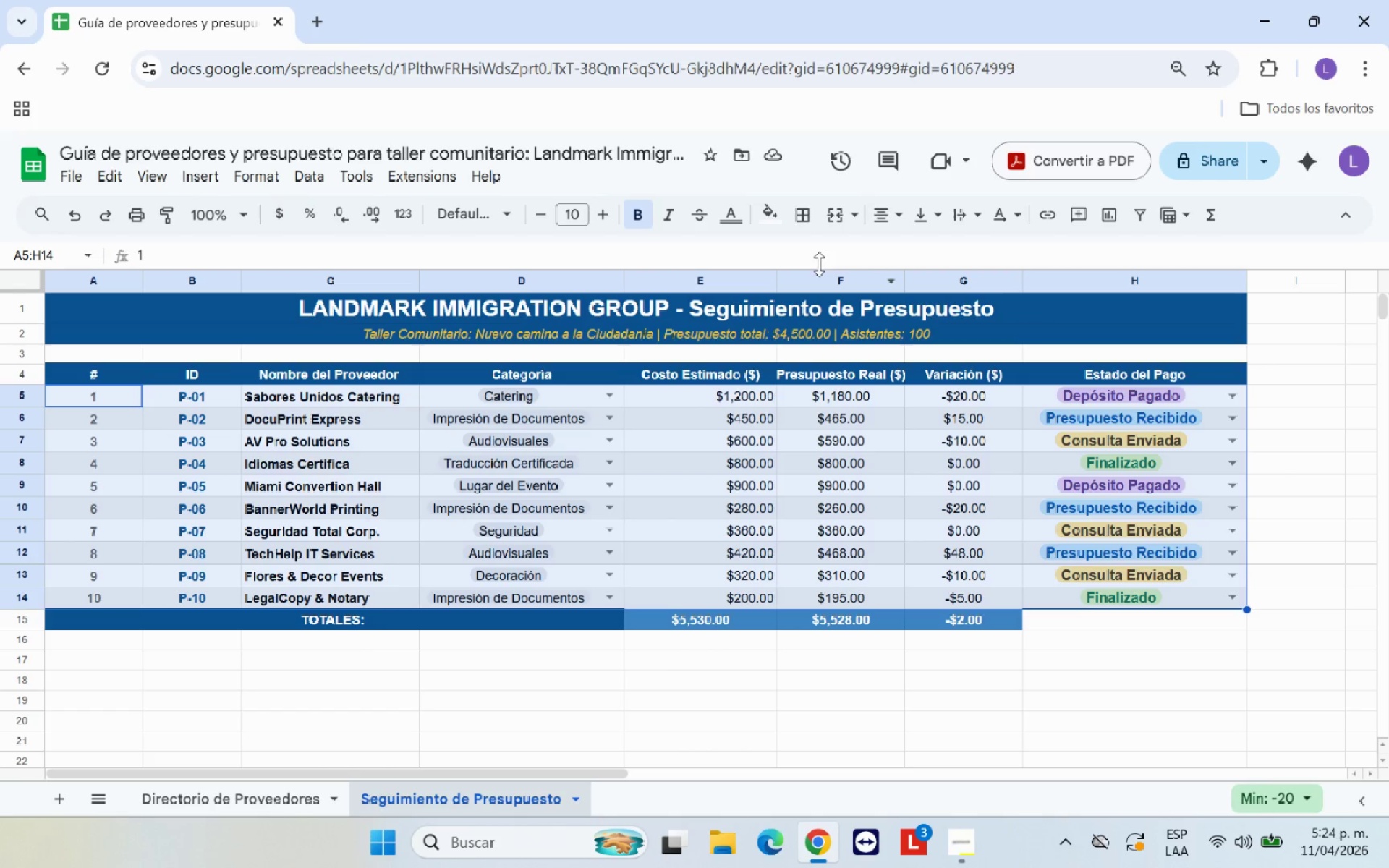 
left_click([809, 221])
 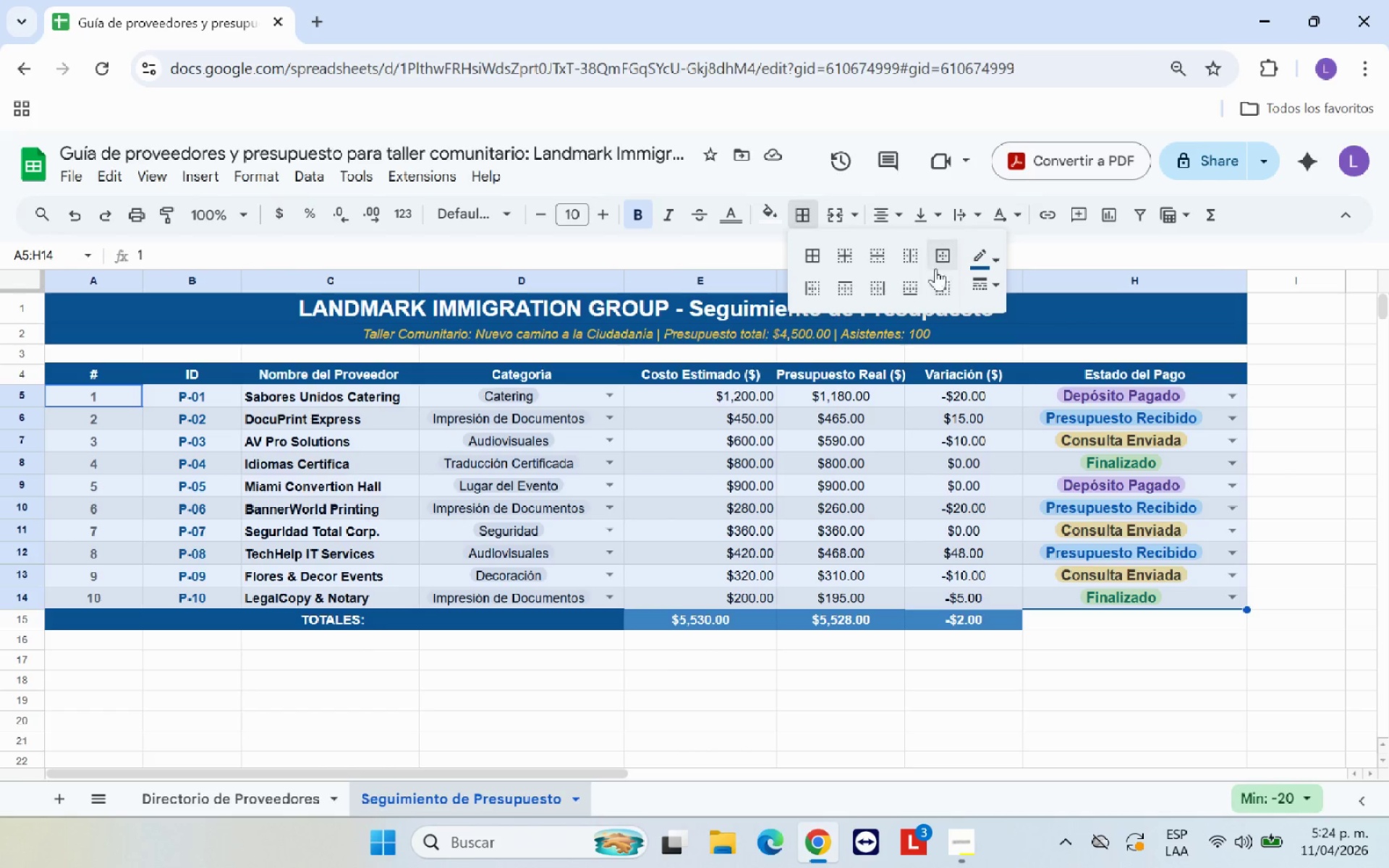 
left_click([943, 263])
 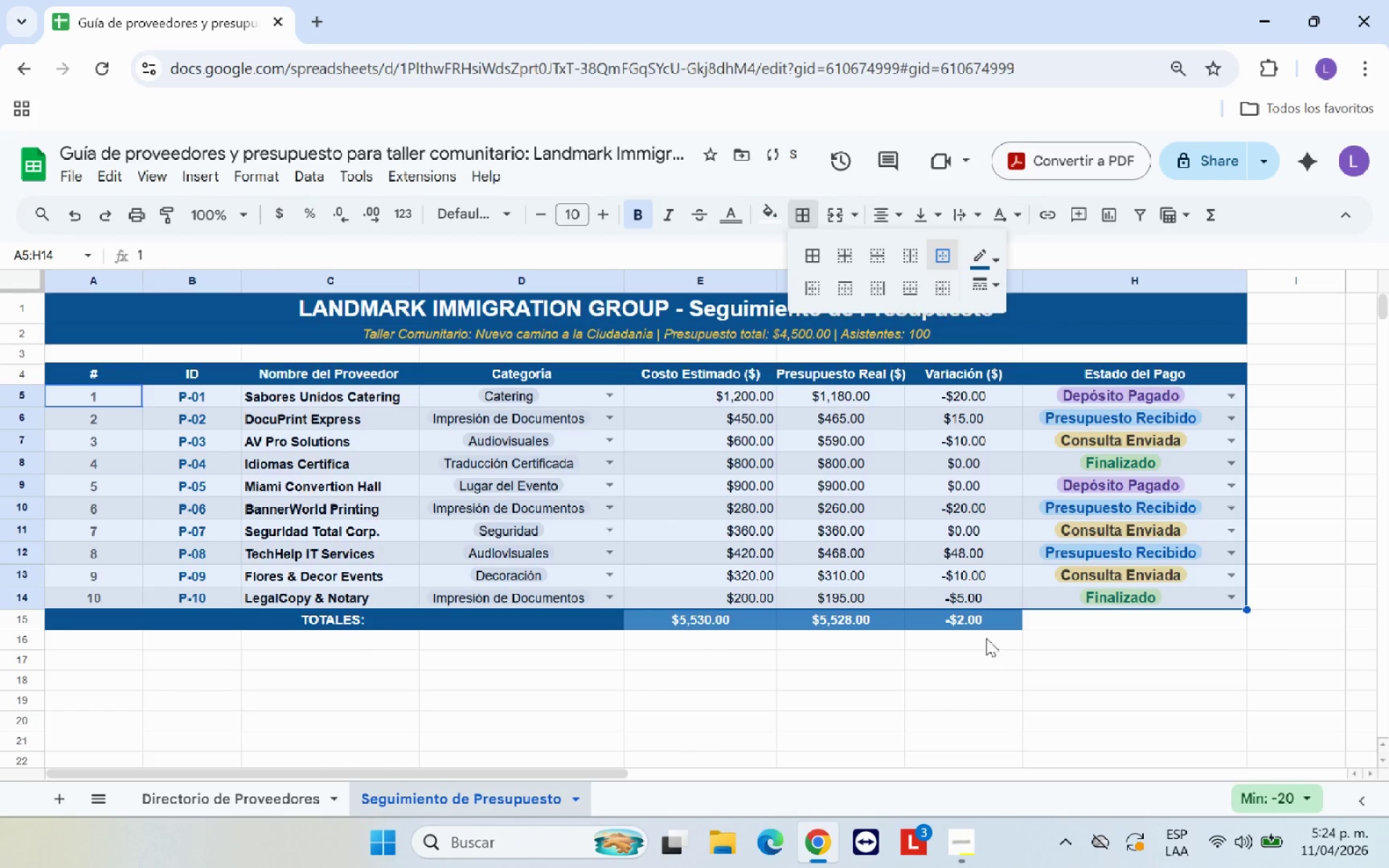 
left_click([964, 688])
 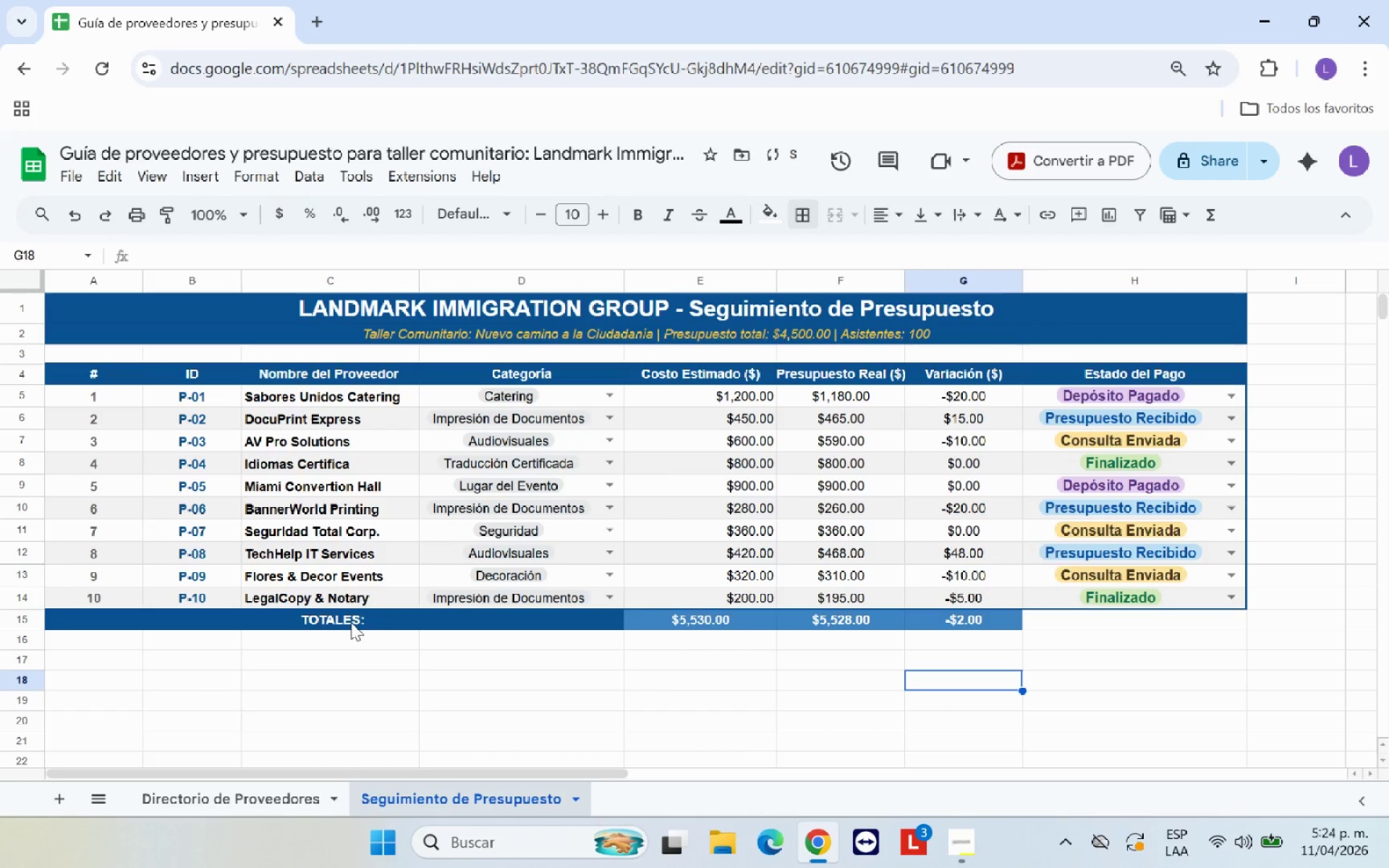 
left_click_drag(start_coordinate=[393, 616], to_coordinate=[958, 616])
 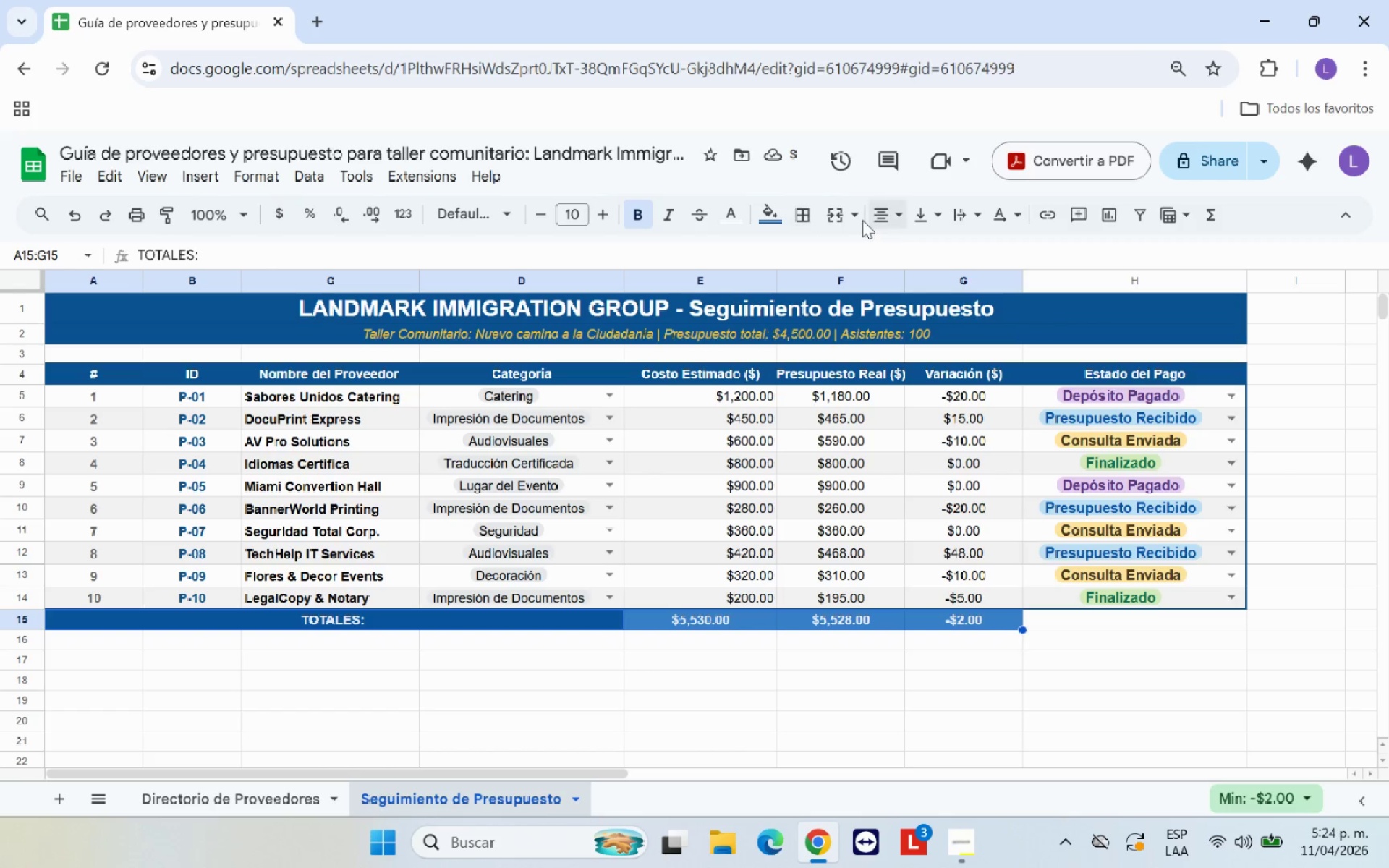 
left_click([810, 209])
 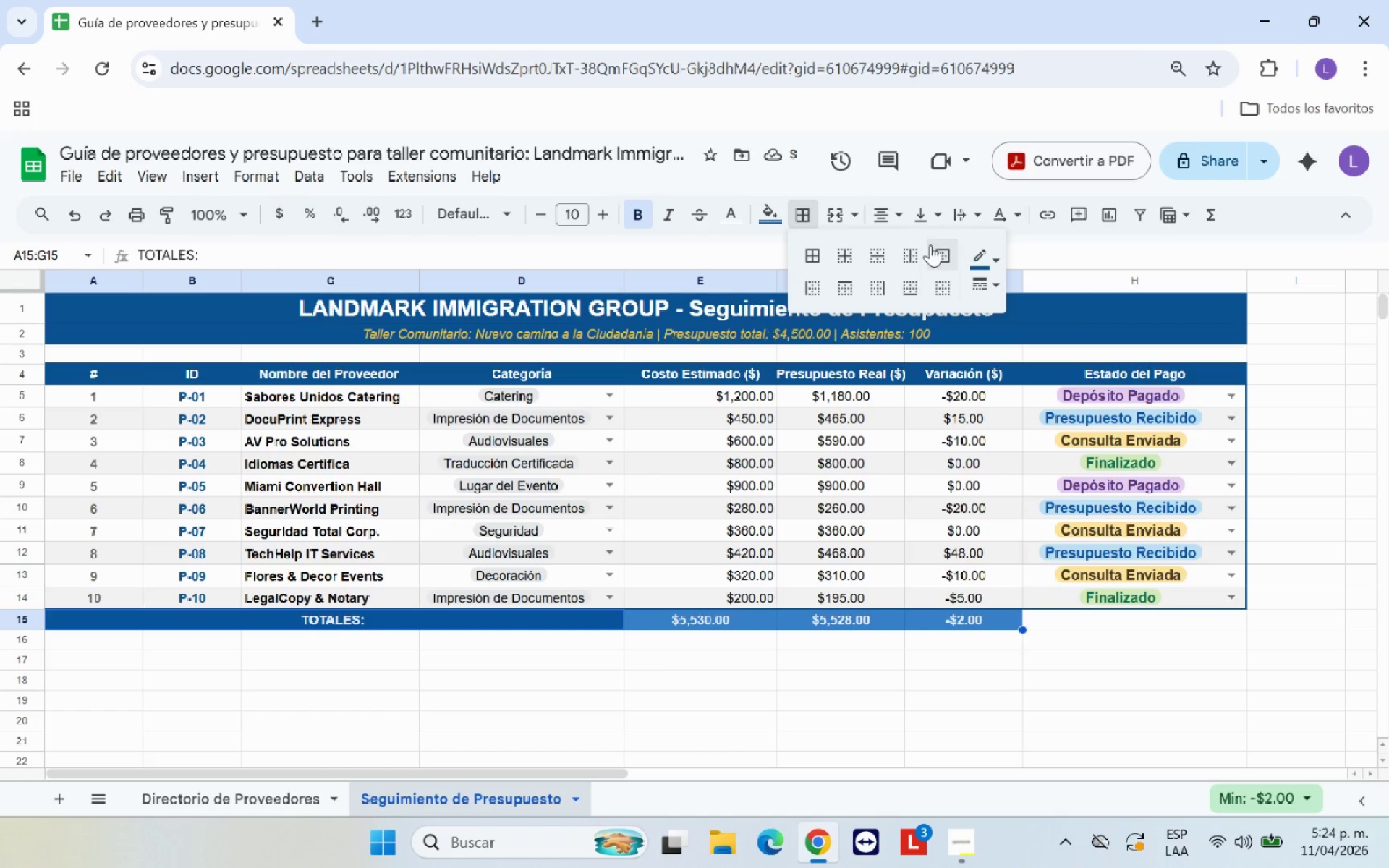 
left_click([936, 252])
 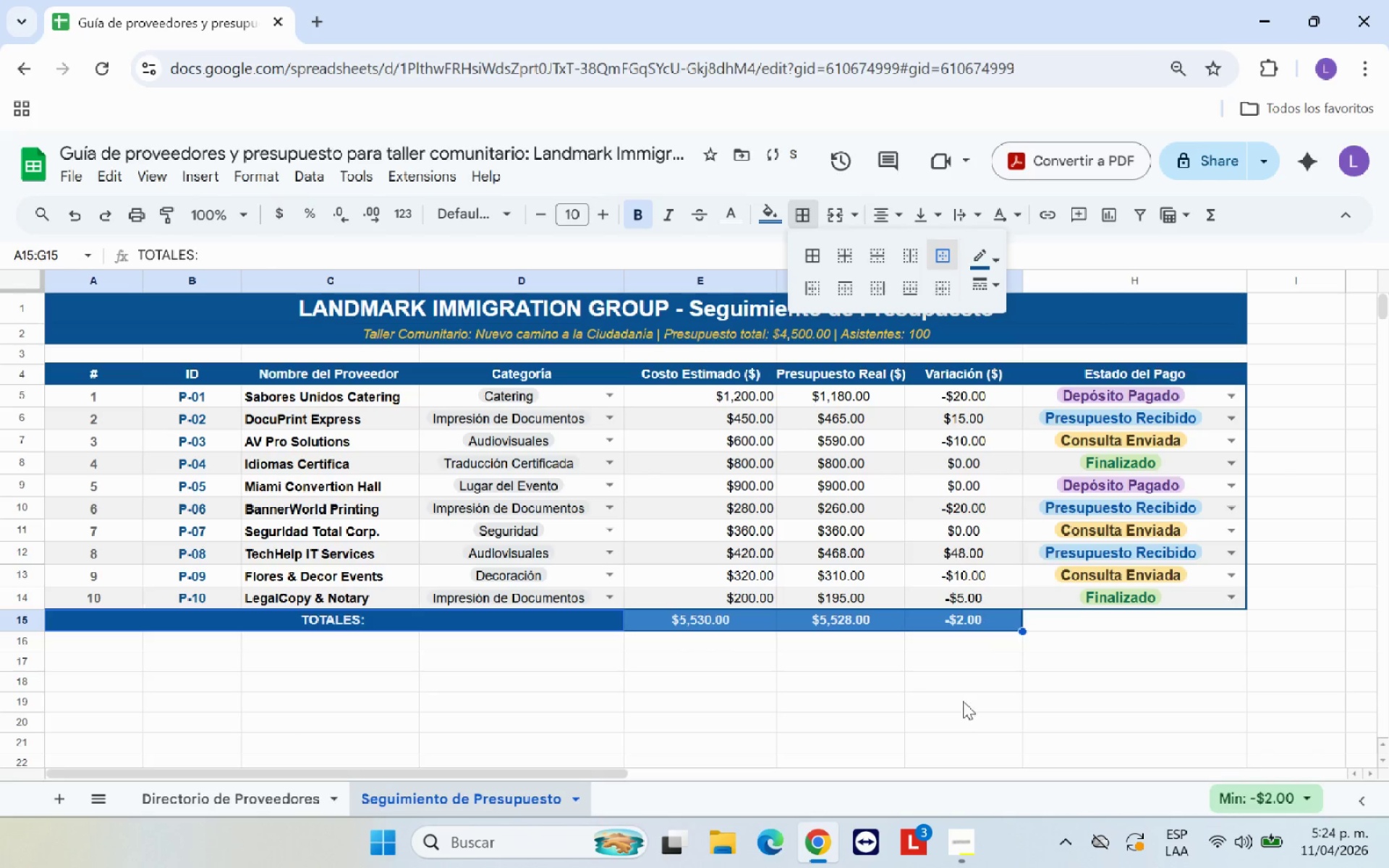 
left_click([959, 723])
 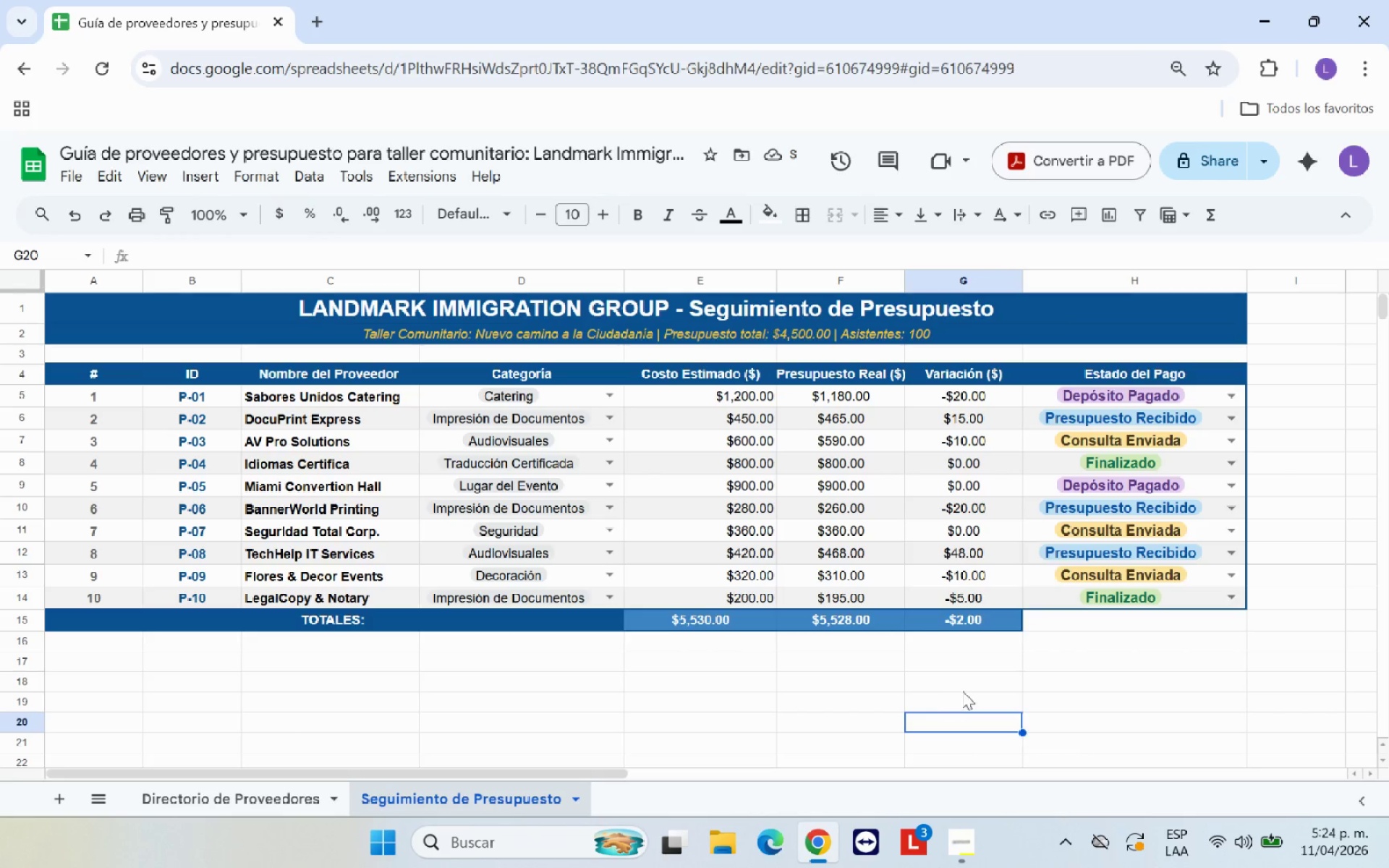 
left_click_drag(start_coordinate=[862, 387], to_coordinate=[878, 595])
 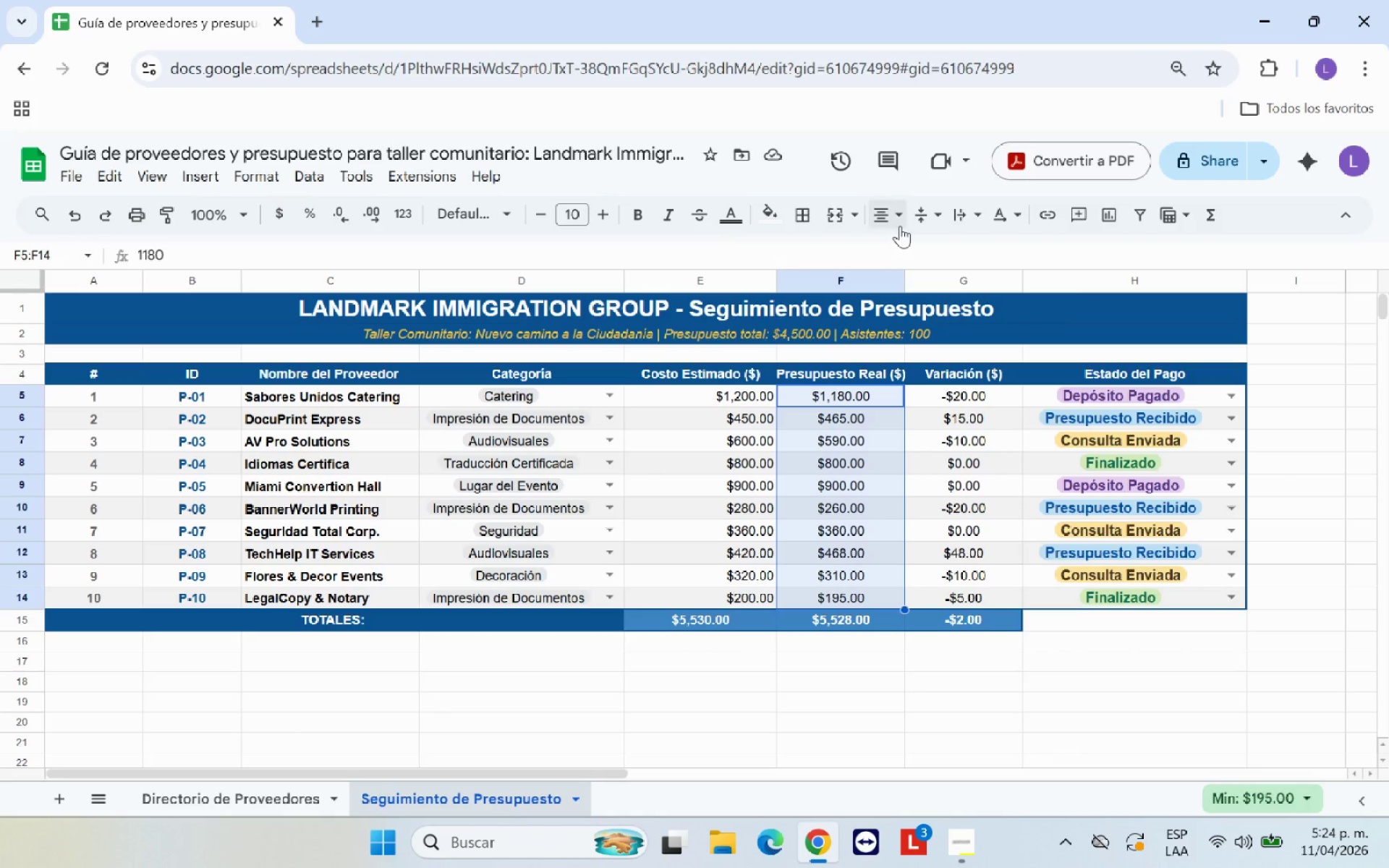 
left_click([896, 214])
 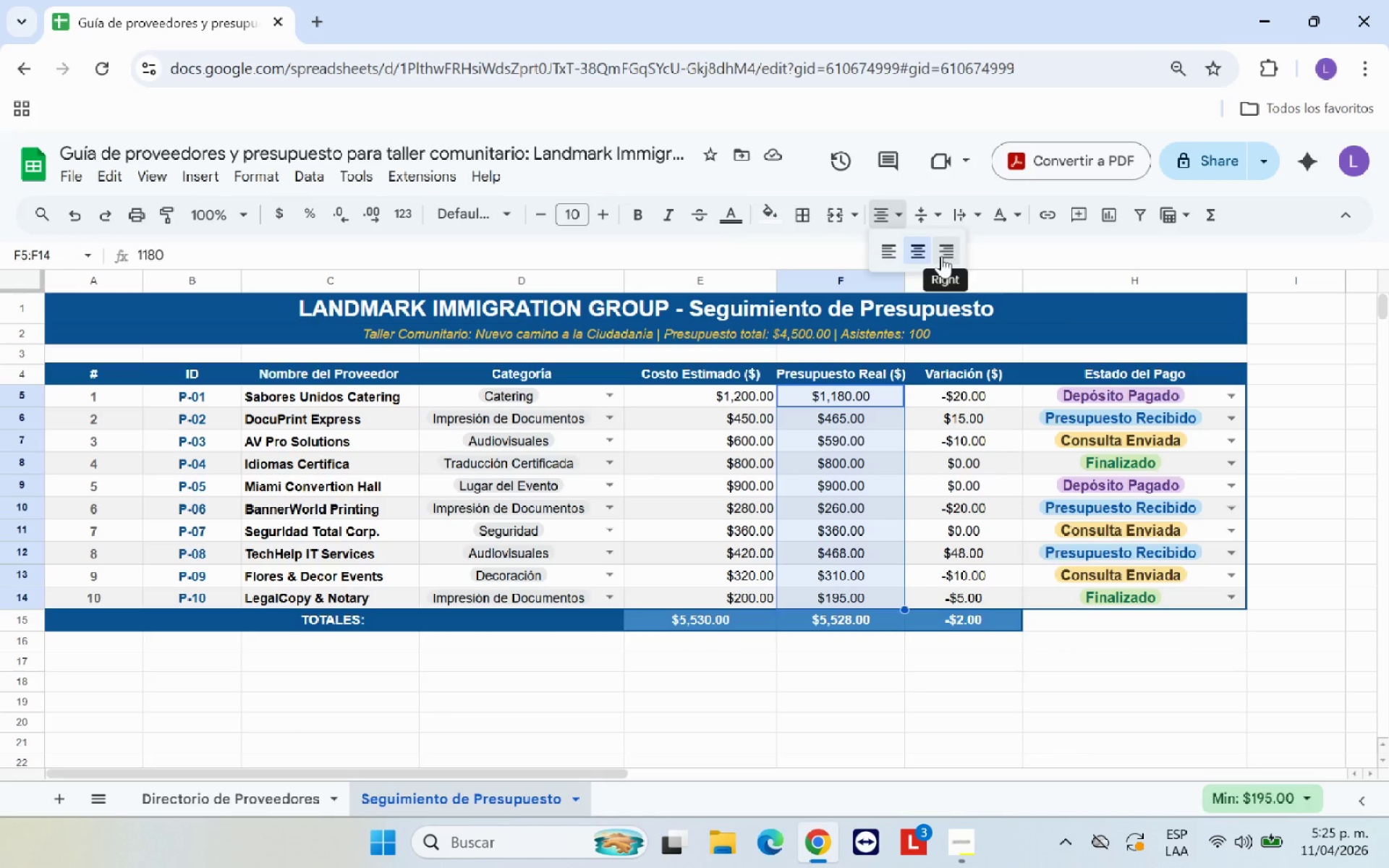 
left_click([941, 256])
 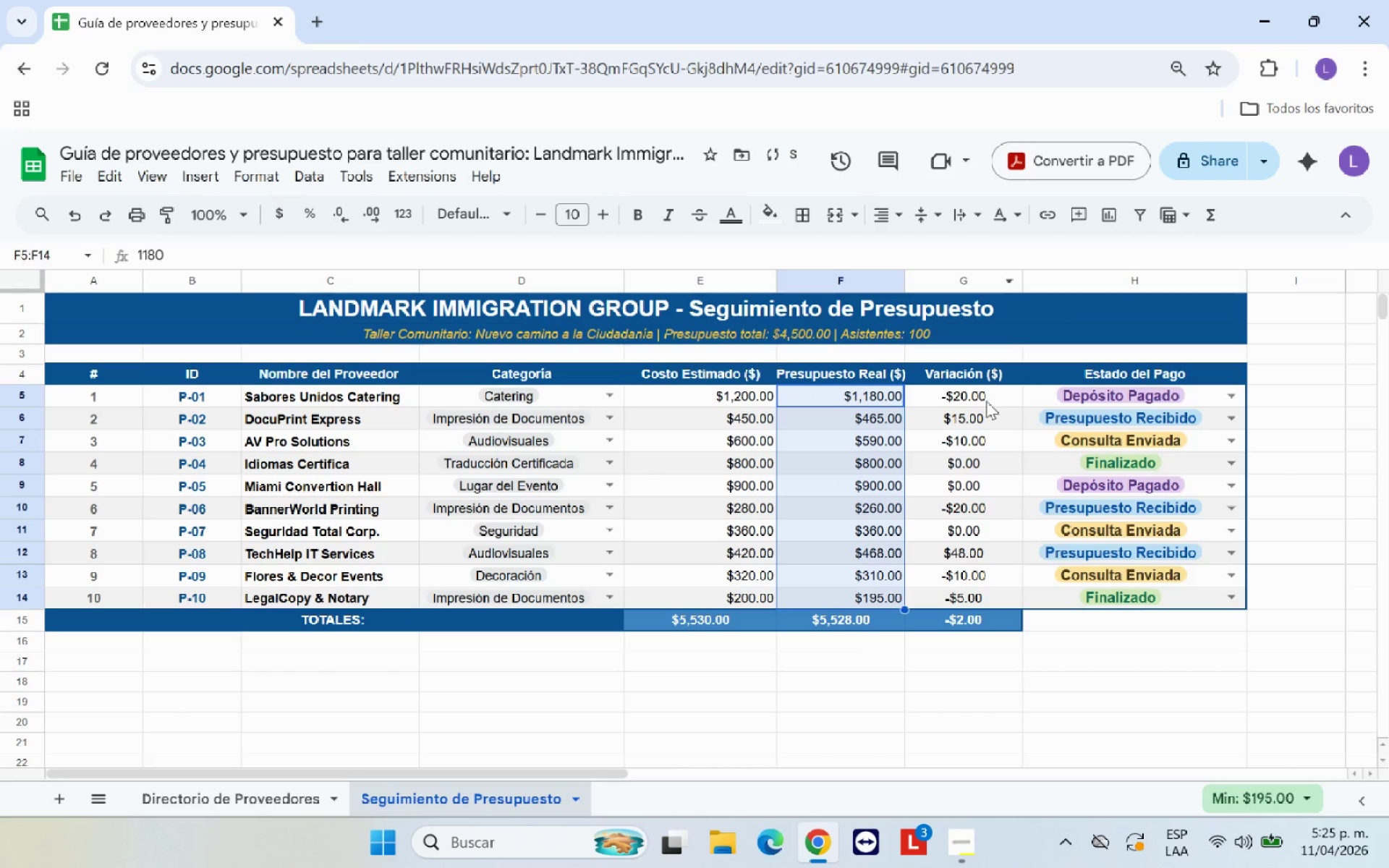 
left_click_drag(start_coordinate=[977, 400], to_coordinate=[971, 592])
 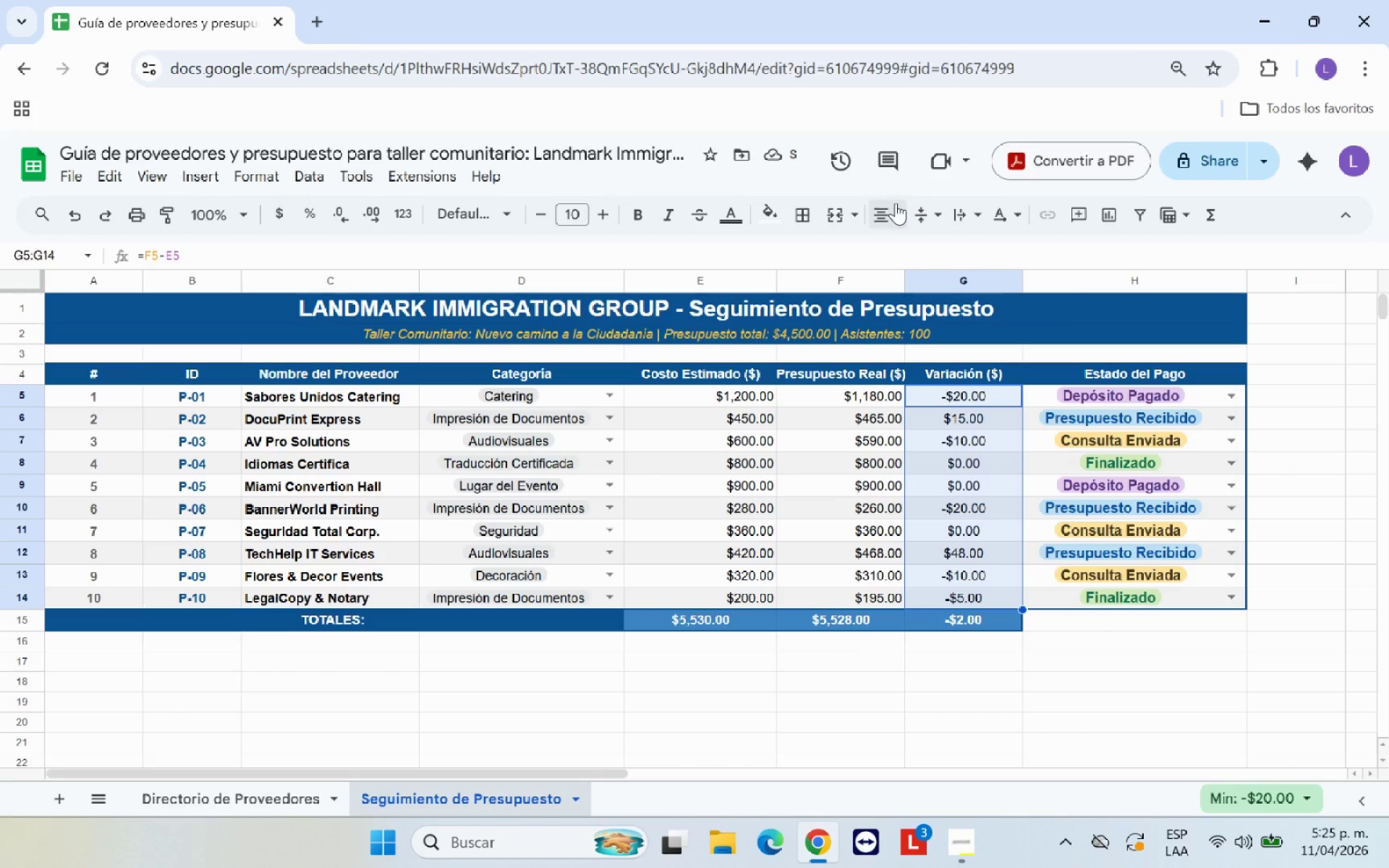 
left_click([896, 211])
 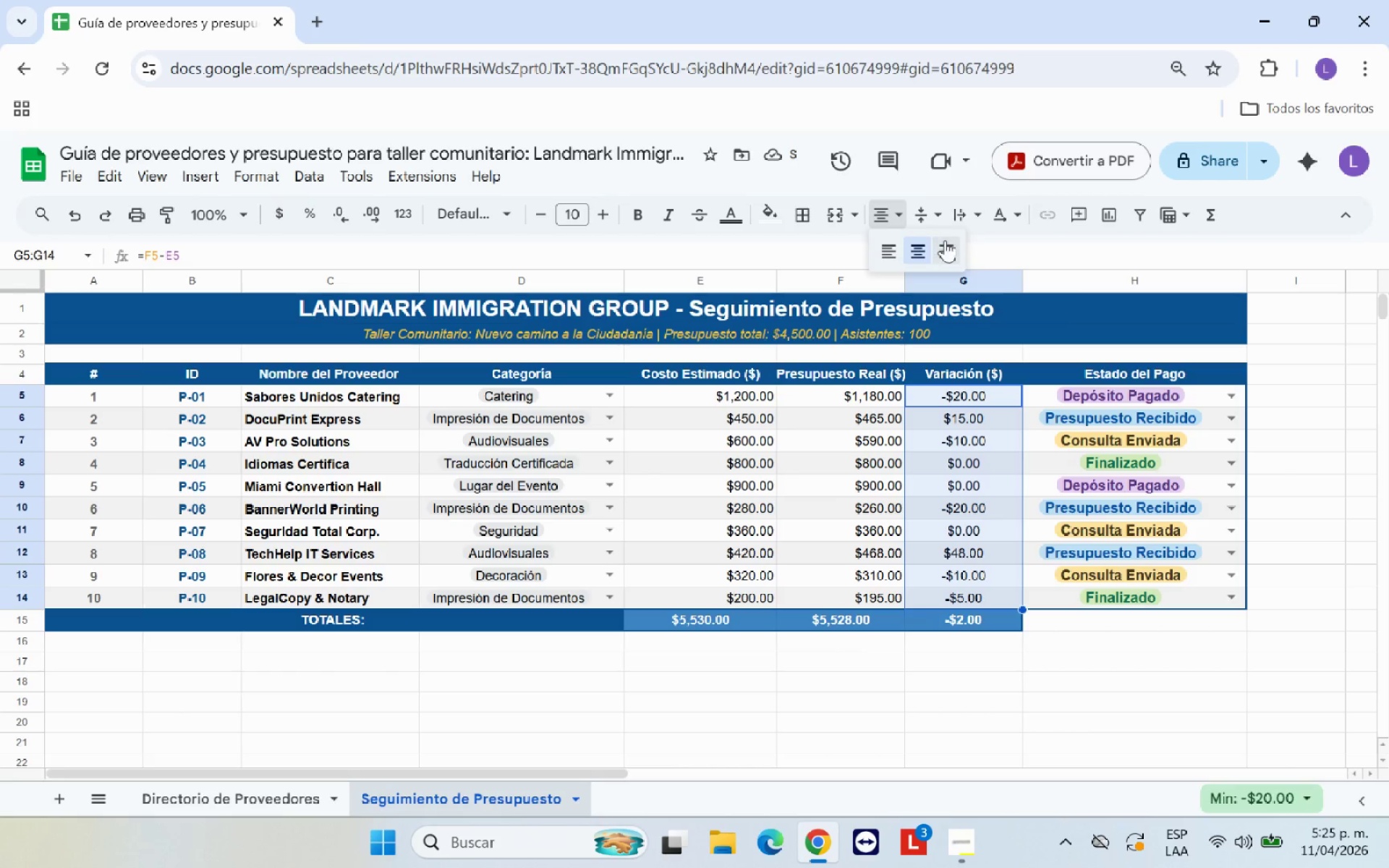 
left_click([946, 242])
 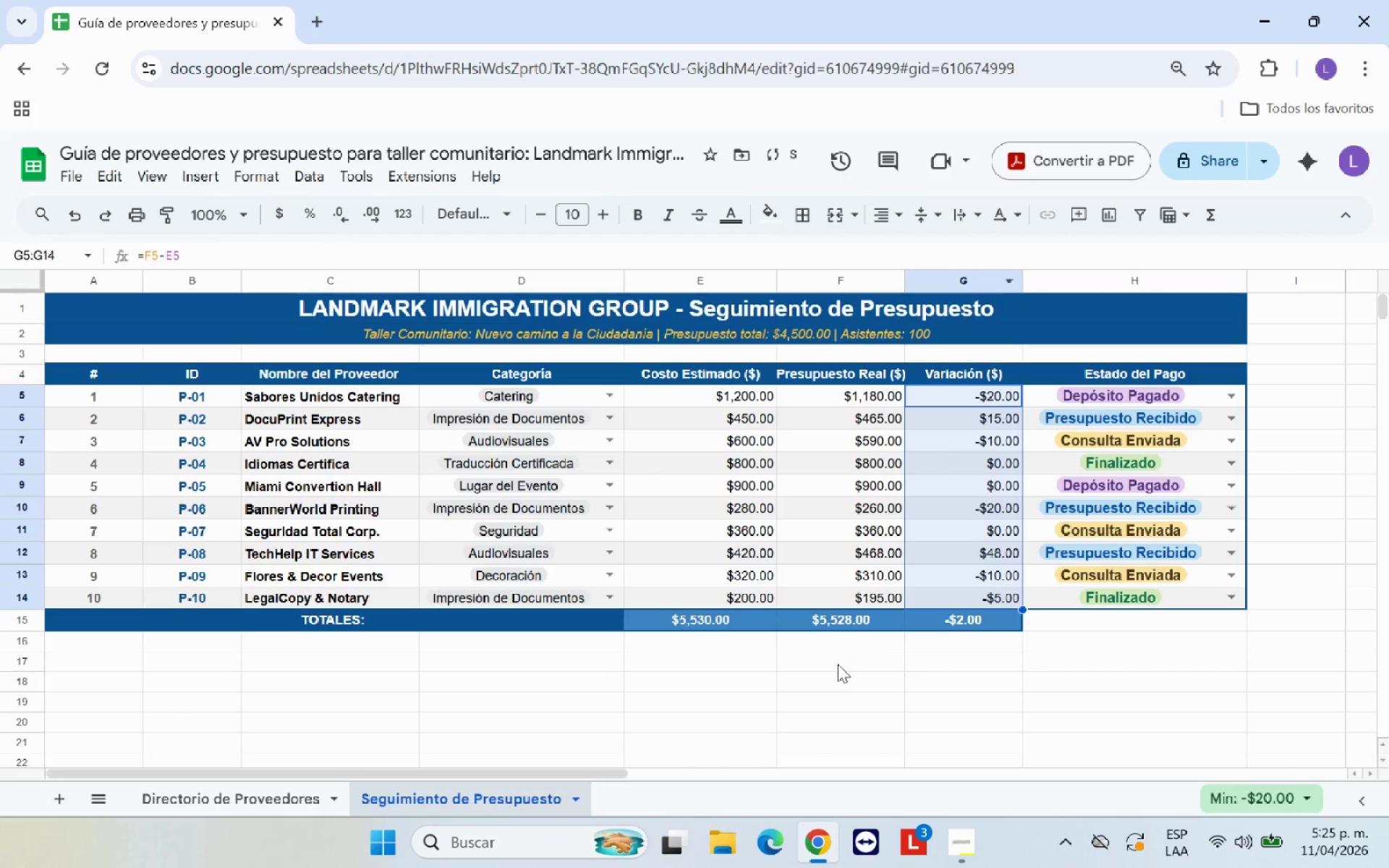 
left_click([836, 666])
 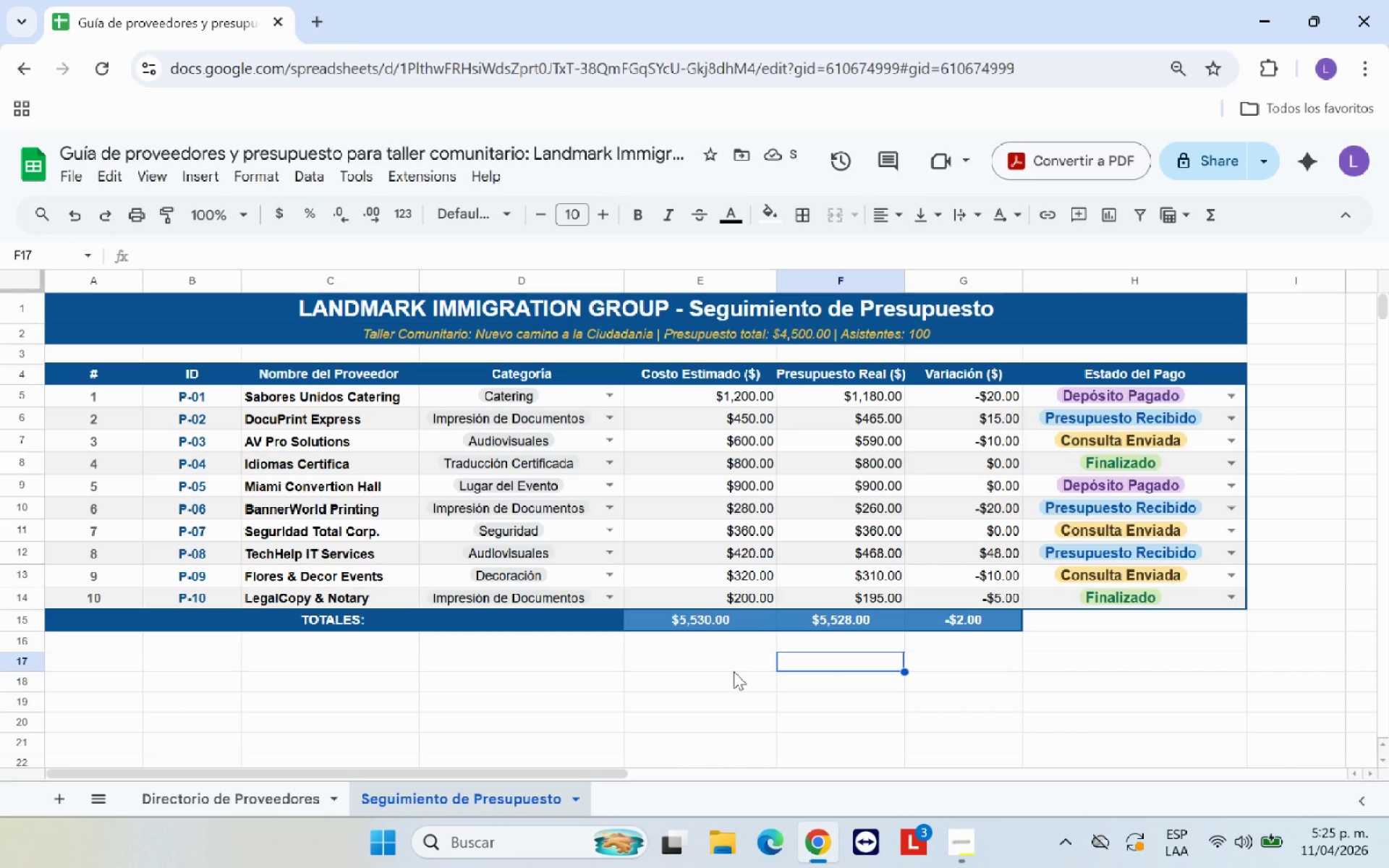 
scroll: coordinate [734, 671], scroll_direction: up, amount: 1.0
 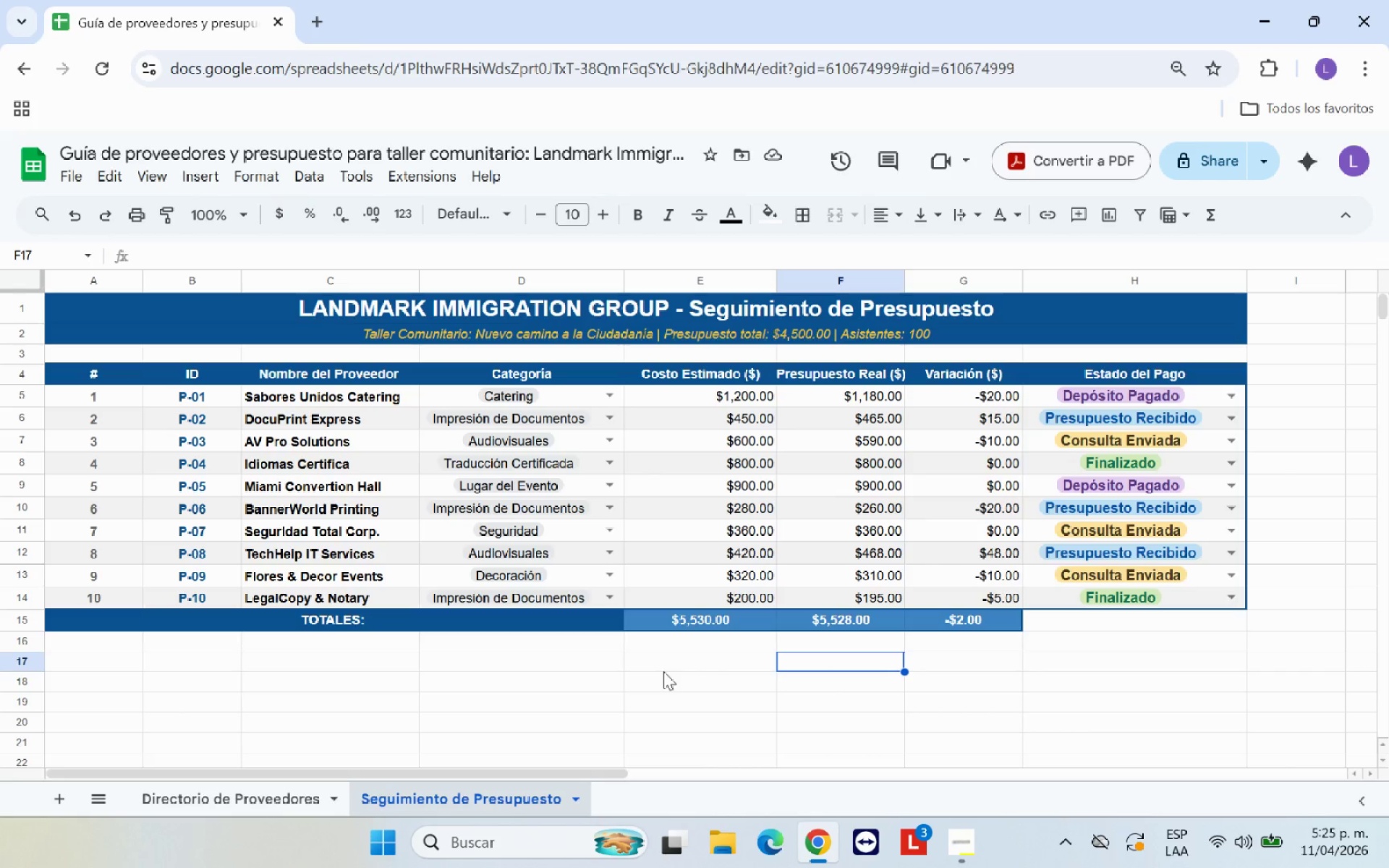 
left_click([663, 671])
 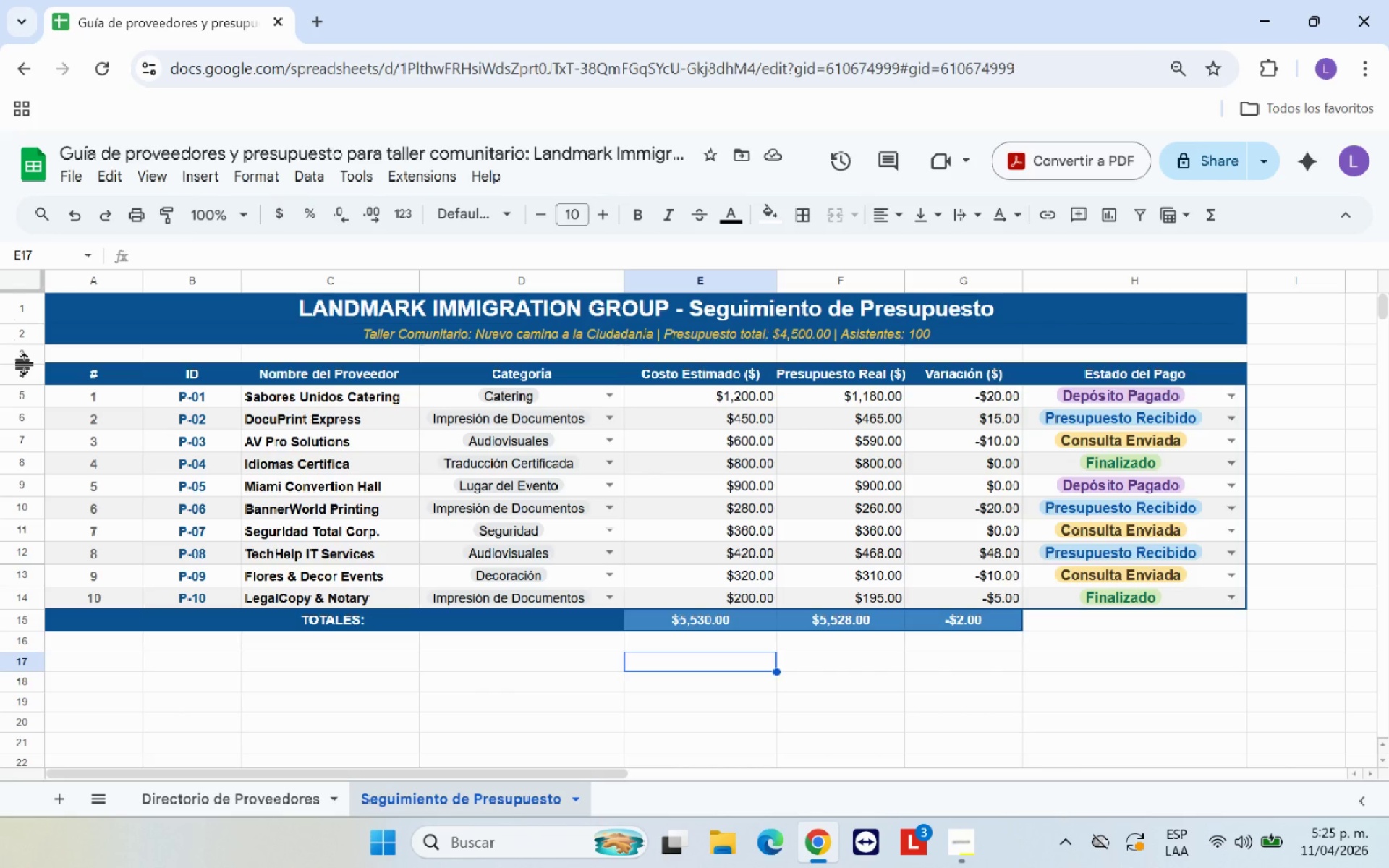 
left_click_drag(start_coordinate=[25, 364], to_coordinate=[28, 352])
 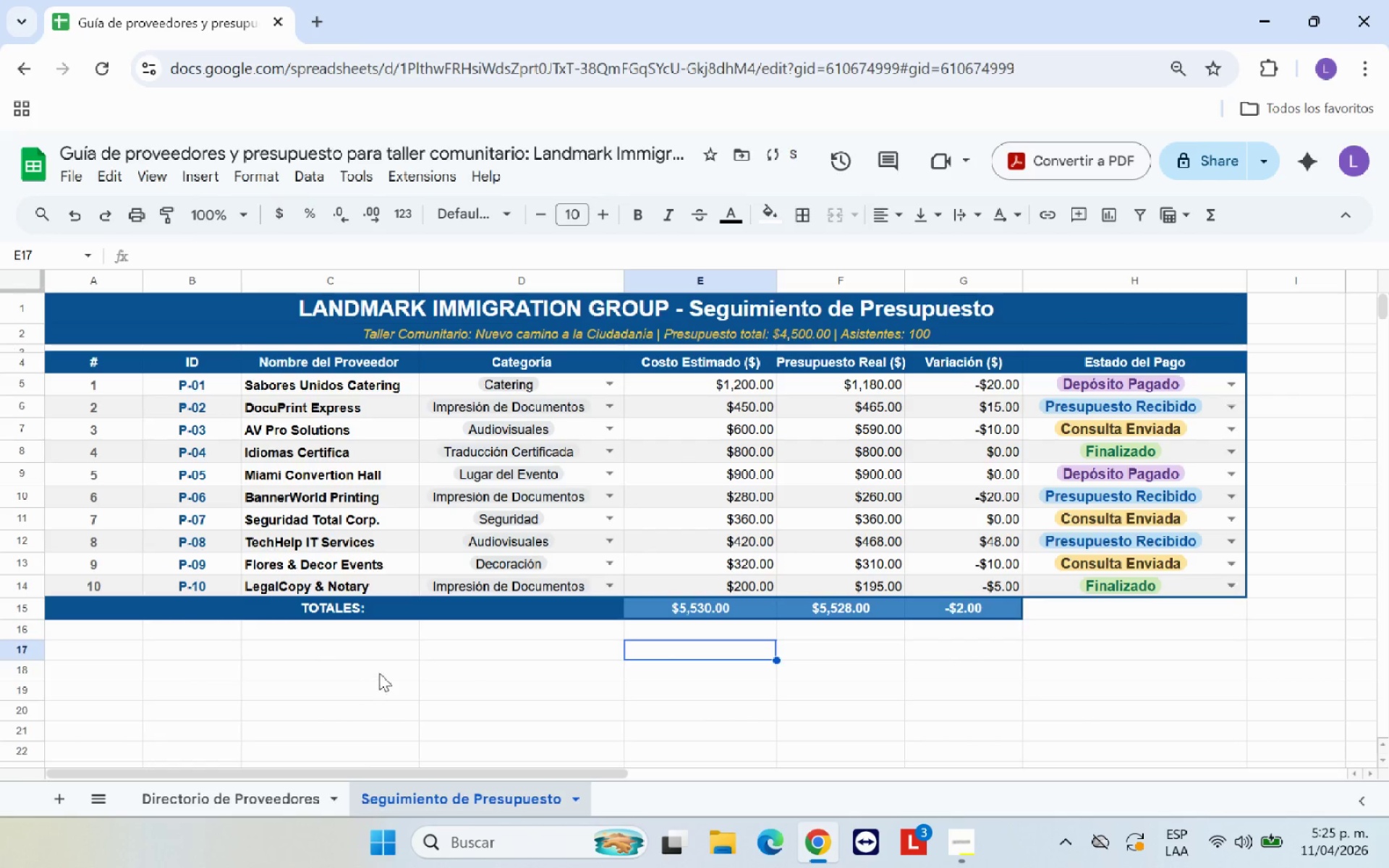 
left_click([383, 669])
 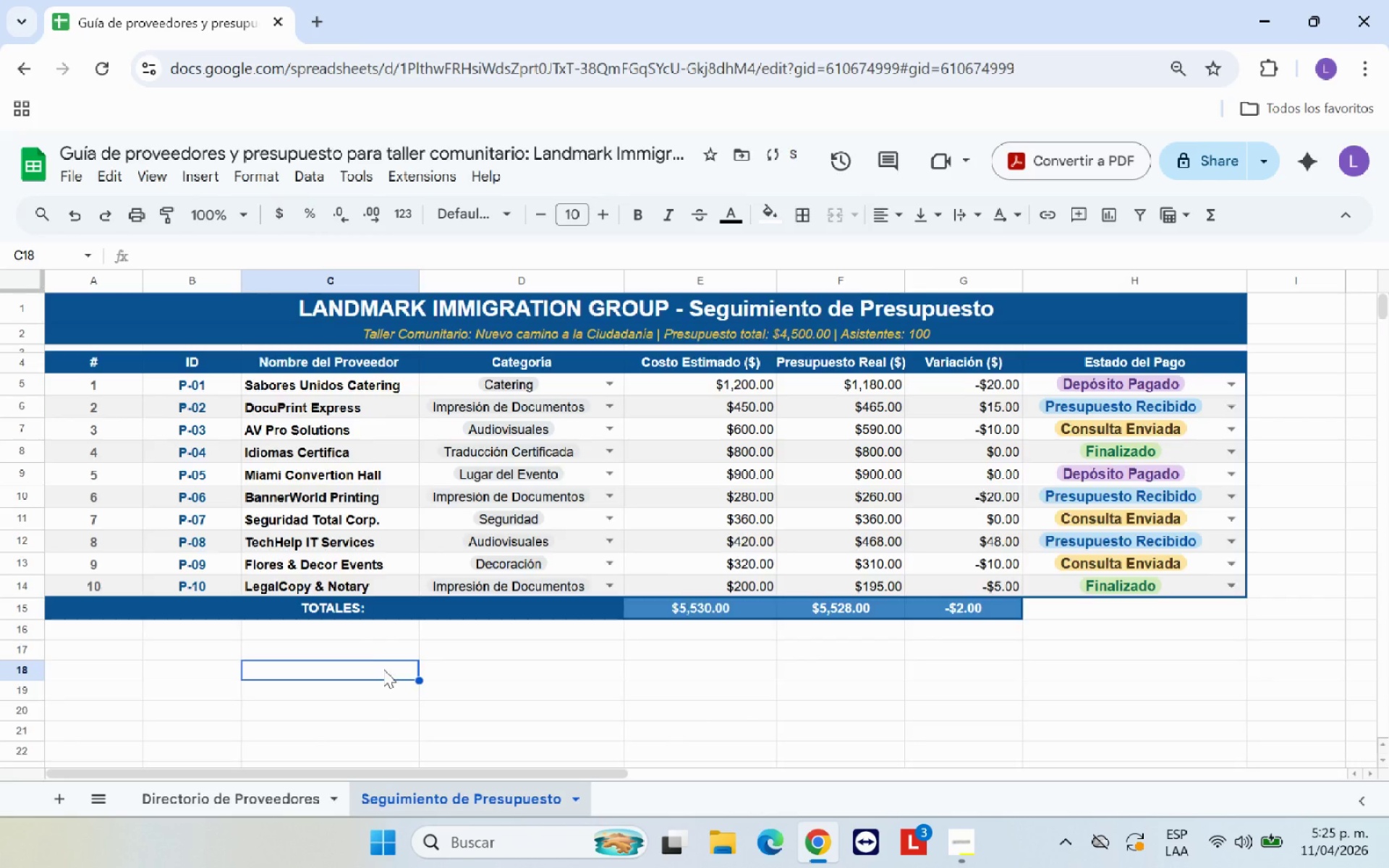 
scroll: coordinate [383, 669], scroll_direction: down, amount: 1.0
 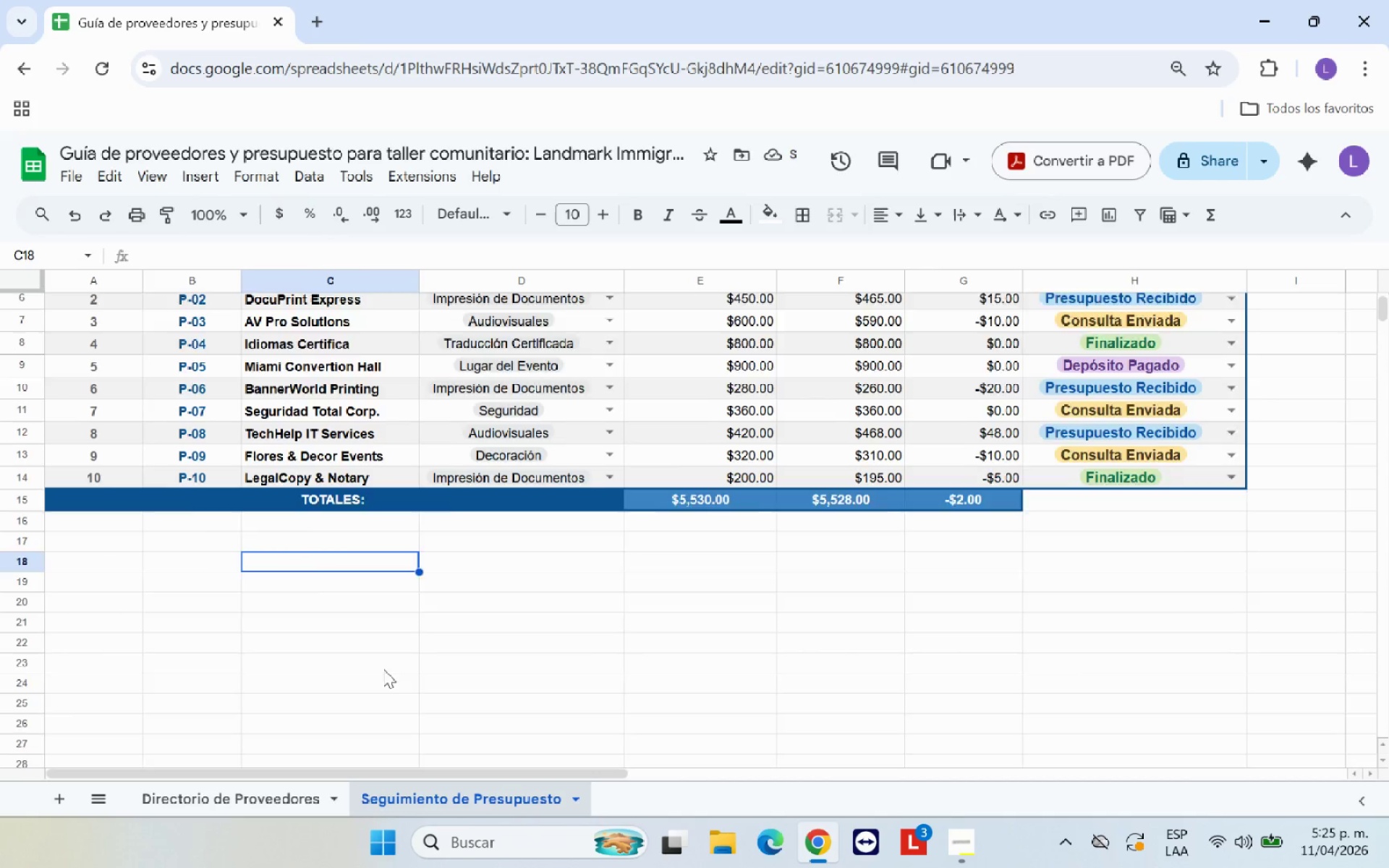 
scroll: coordinate [383, 669], scroll_direction: up, amount: 1.0
 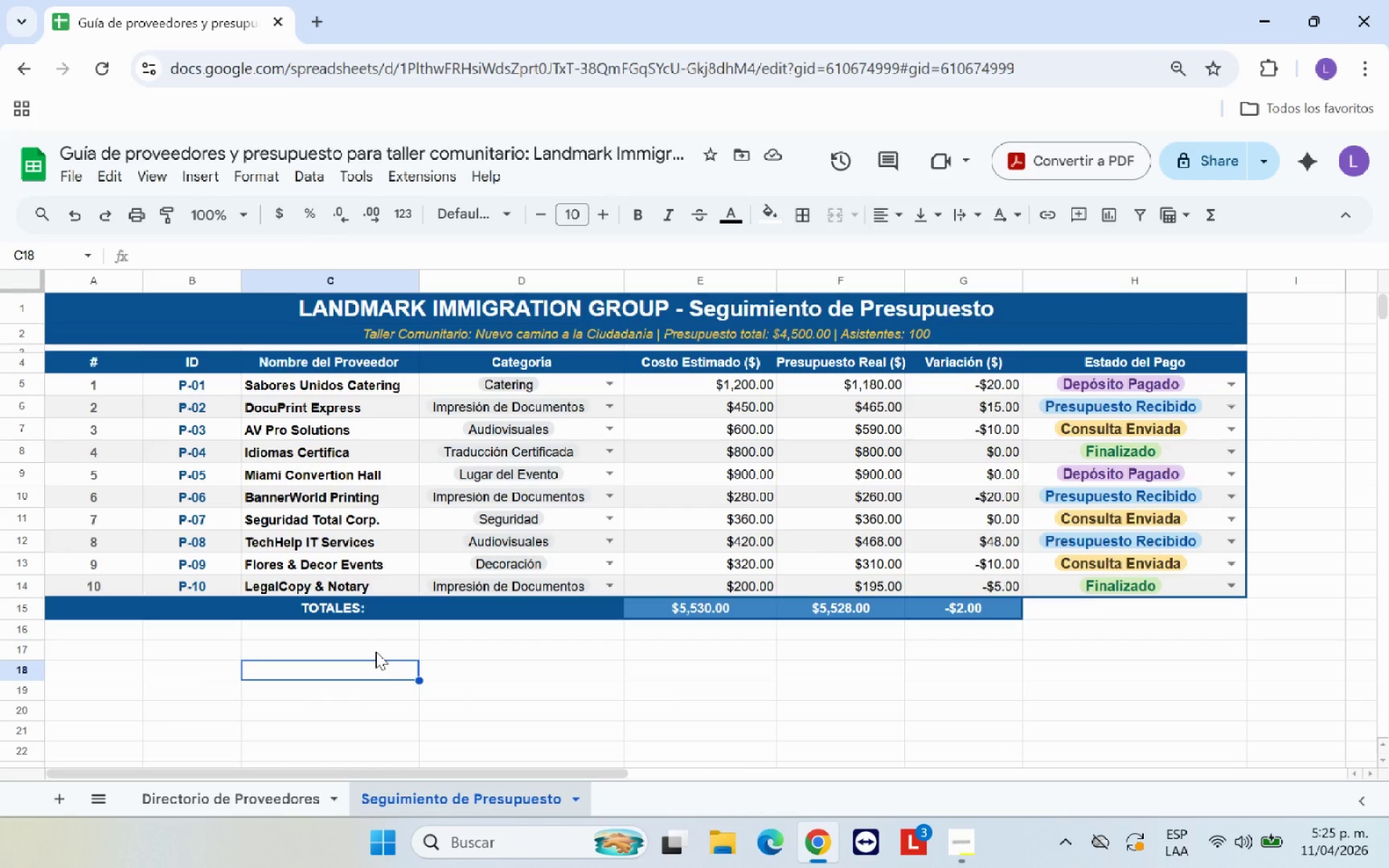 